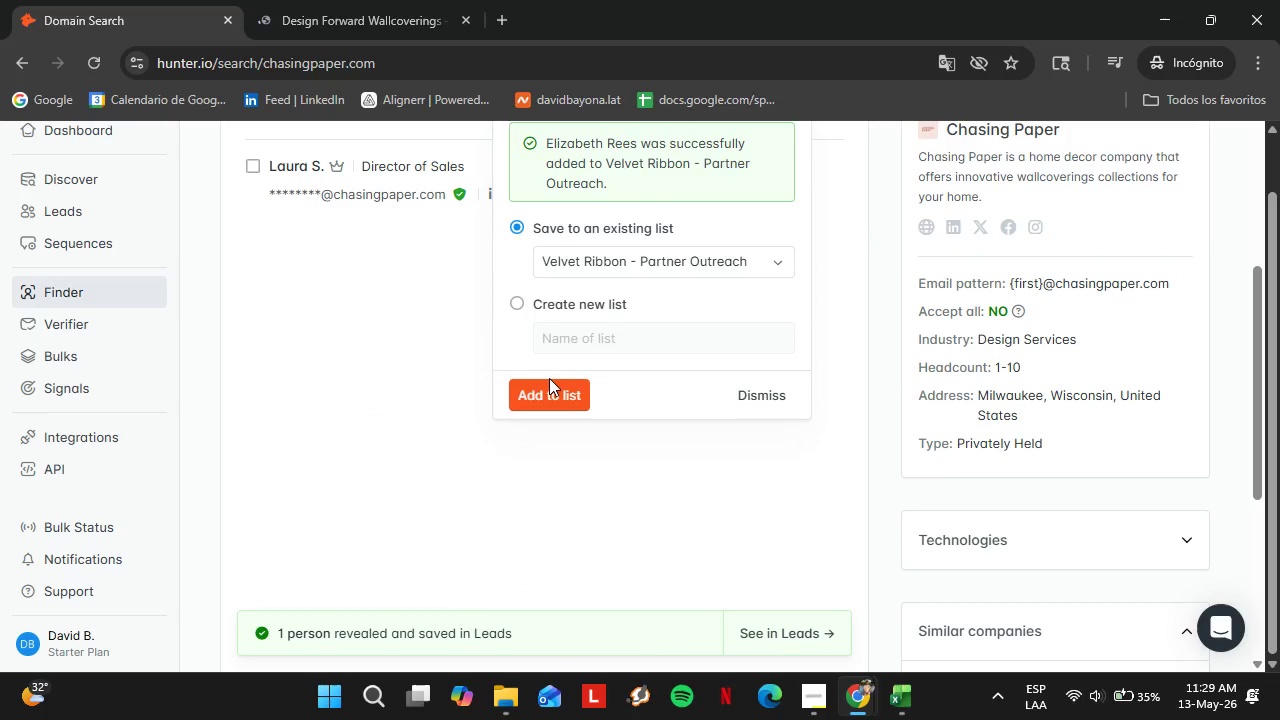 
left_click([771, 395])
 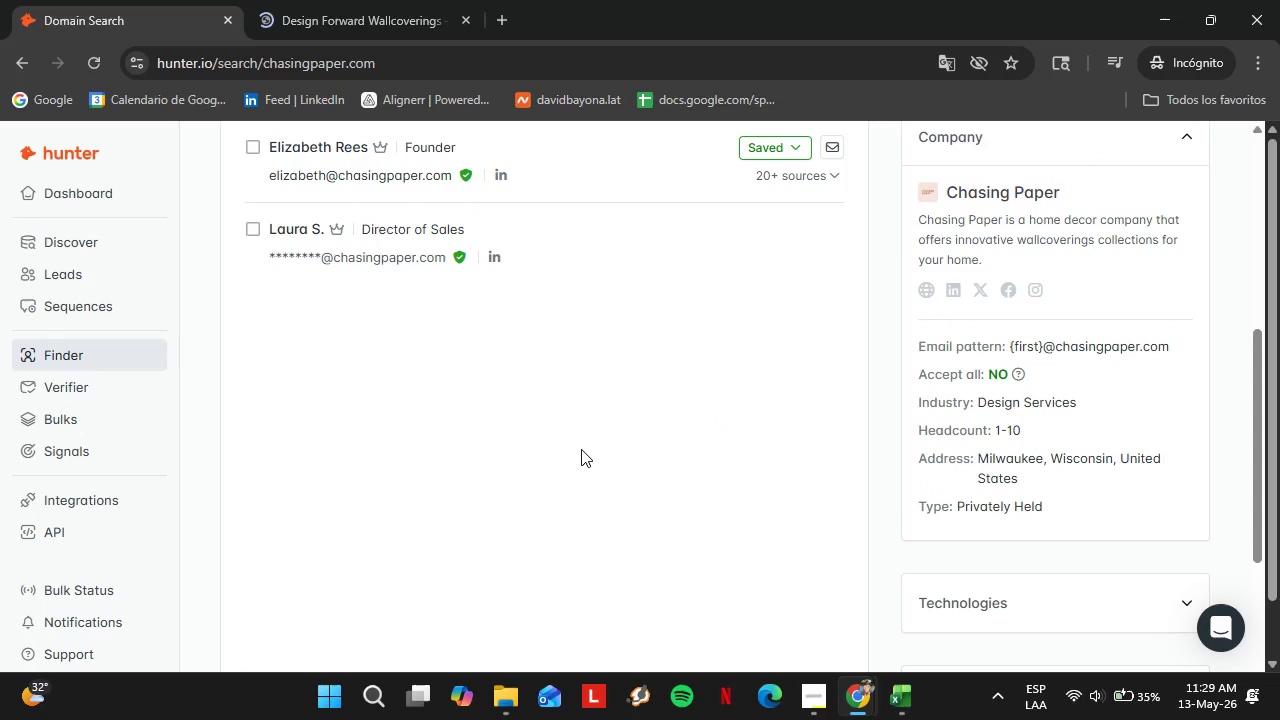 
scroll: coordinate [581, 449], scroll_direction: up, amount: 2.0
 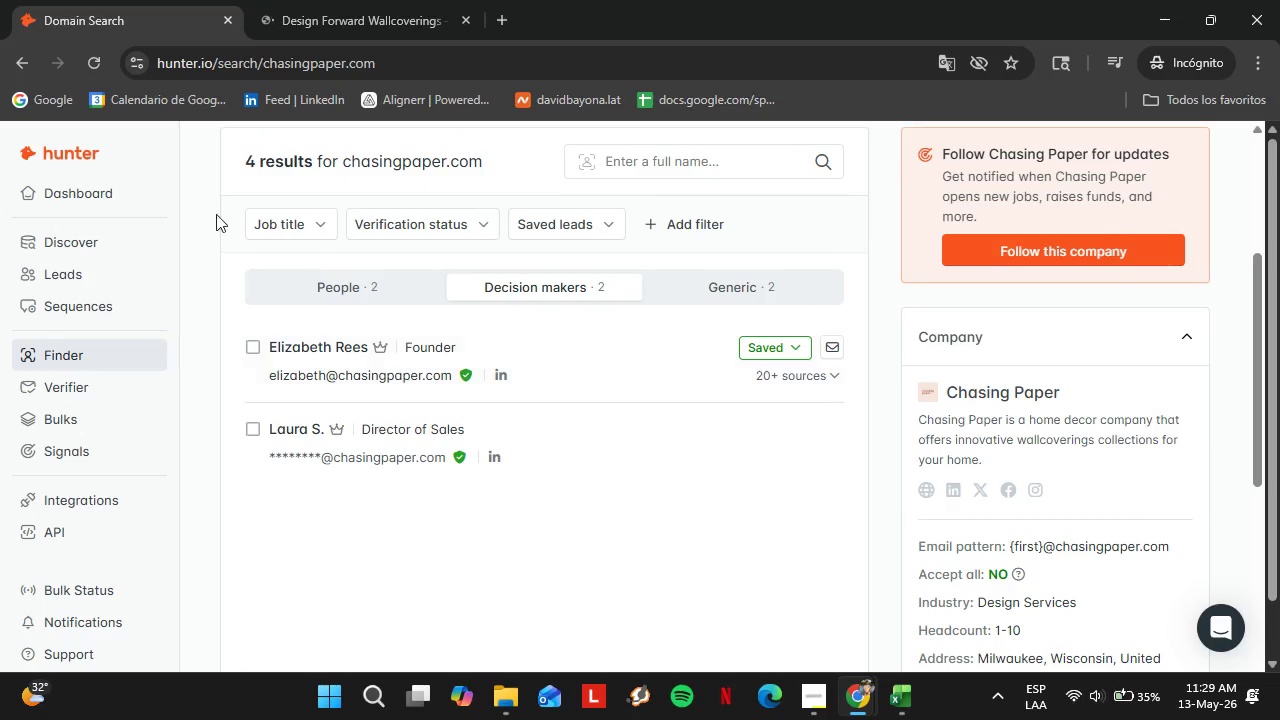 
left_click([71, 268])
 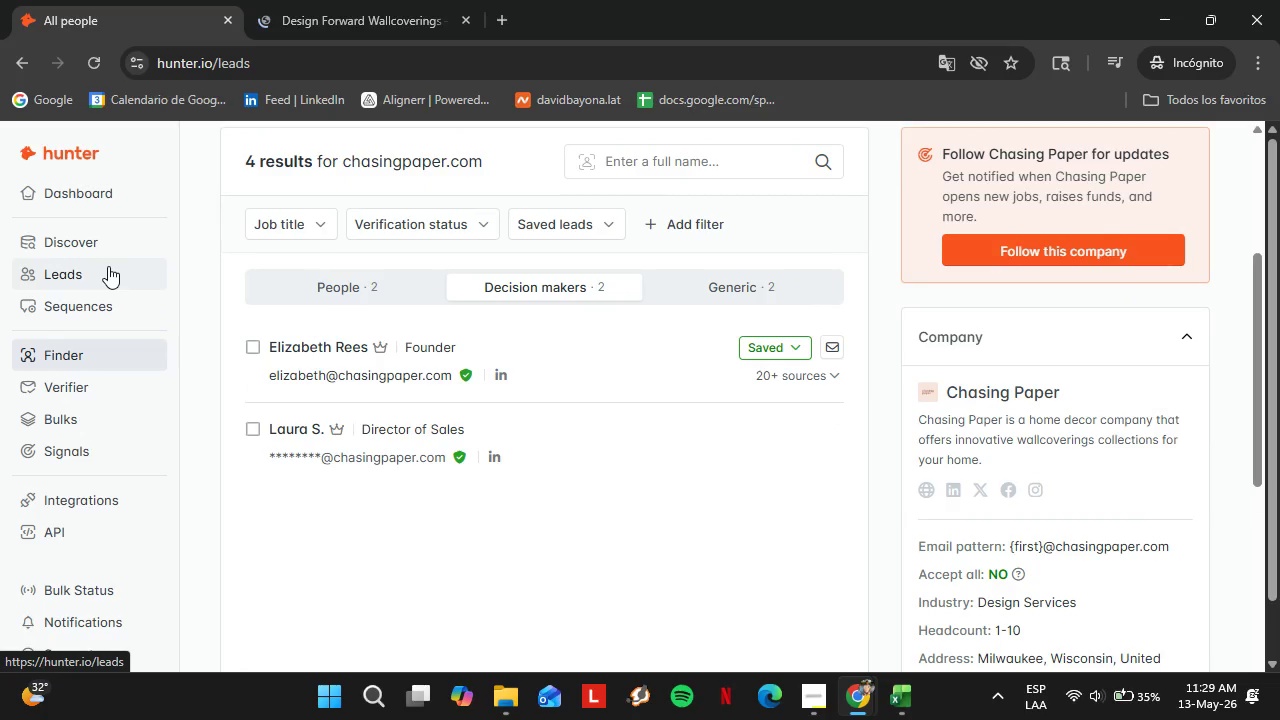 
wait(7.03)
 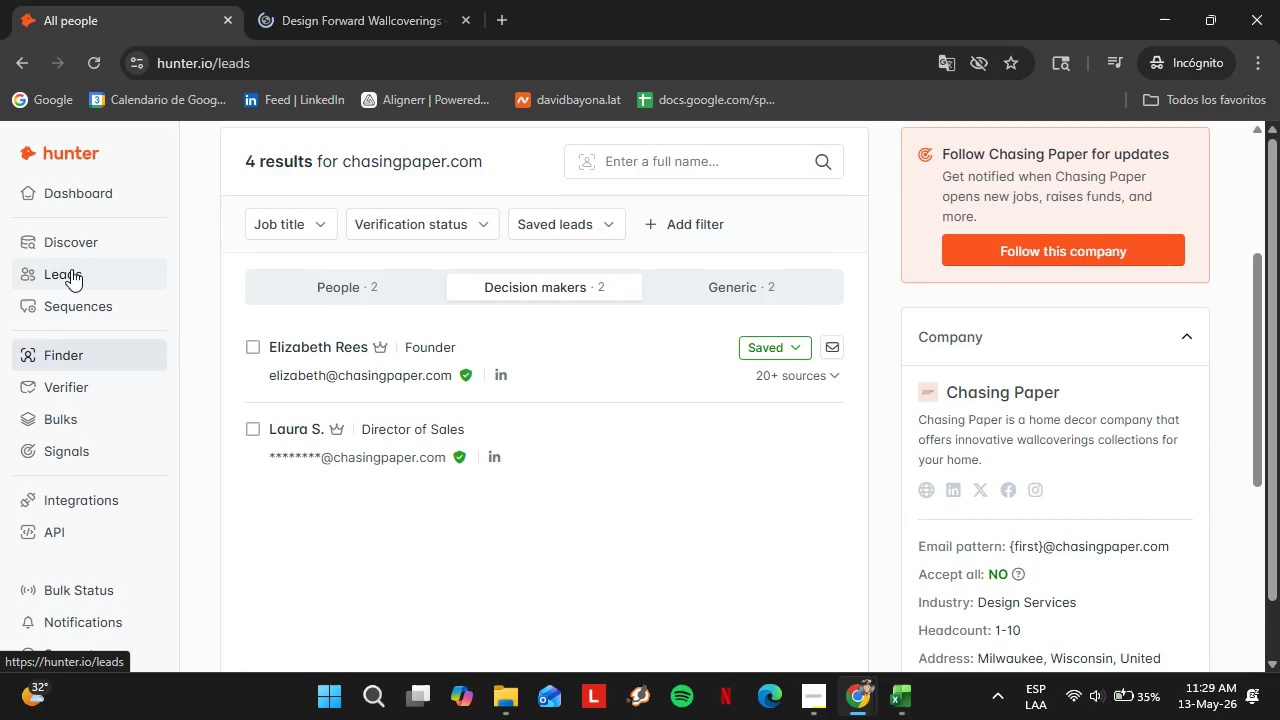 
left_click([199, 437])
 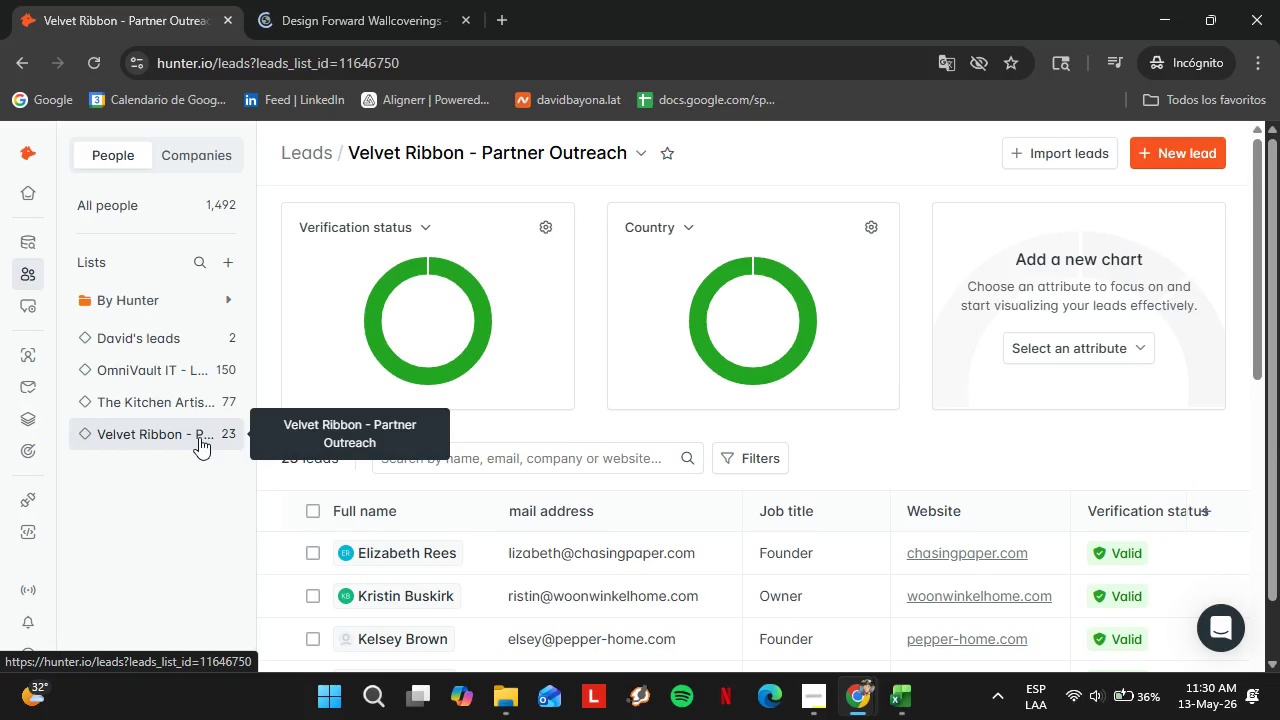 
wait(32.44)
 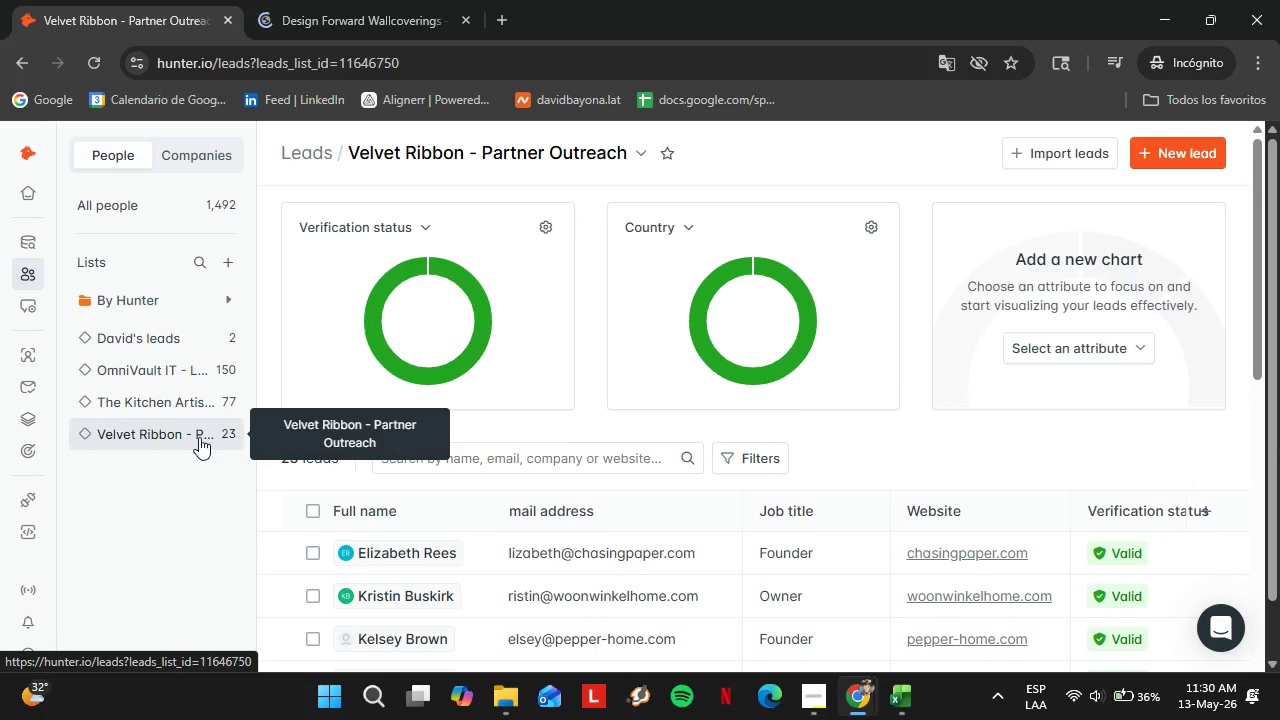 
scroll: coordinate [569, 585], scroll_direction: down, amount: 30.0
 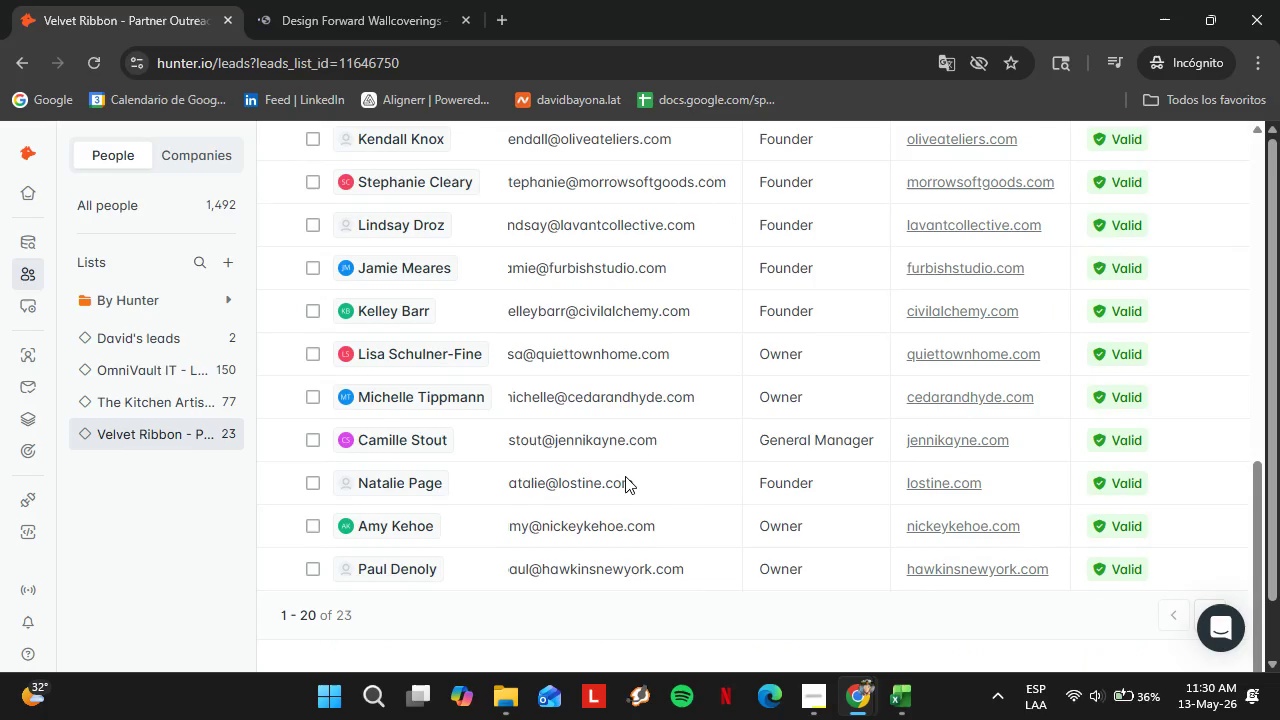 
left_click_drag(start_coordinate=[602, 663], to_coordinate=[1064, 637])
 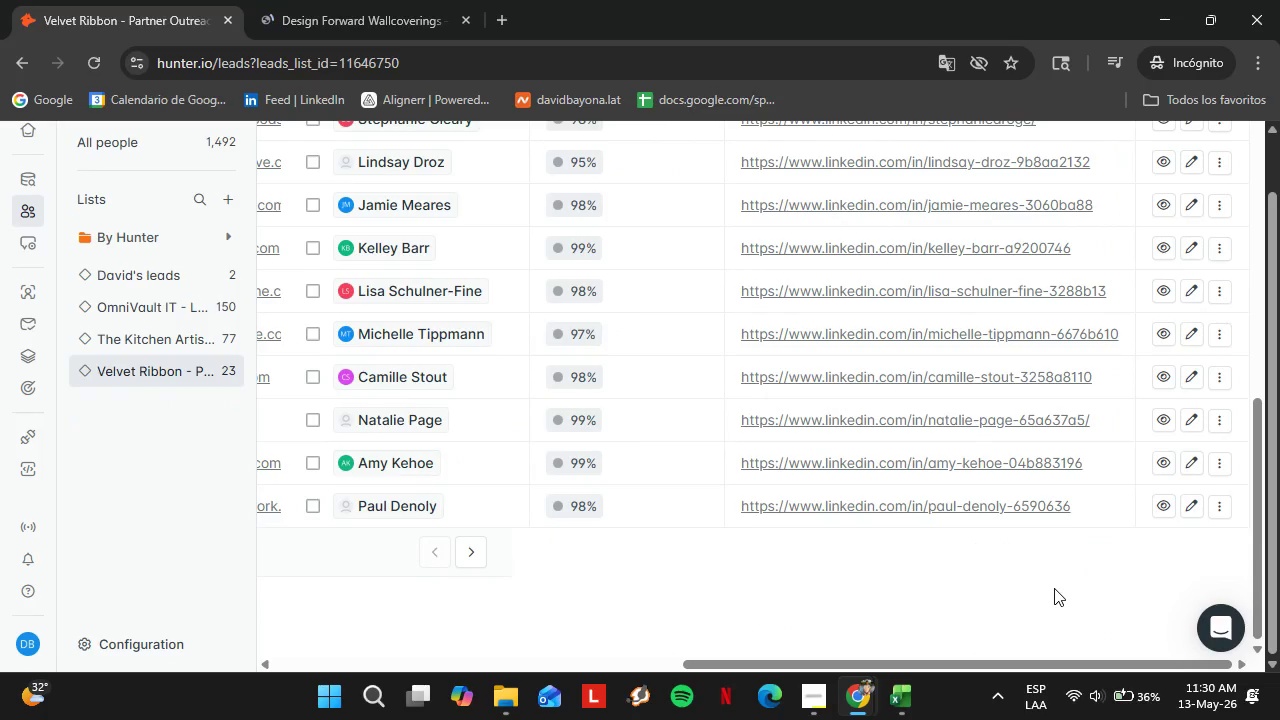 
left_click([1054, 588])
 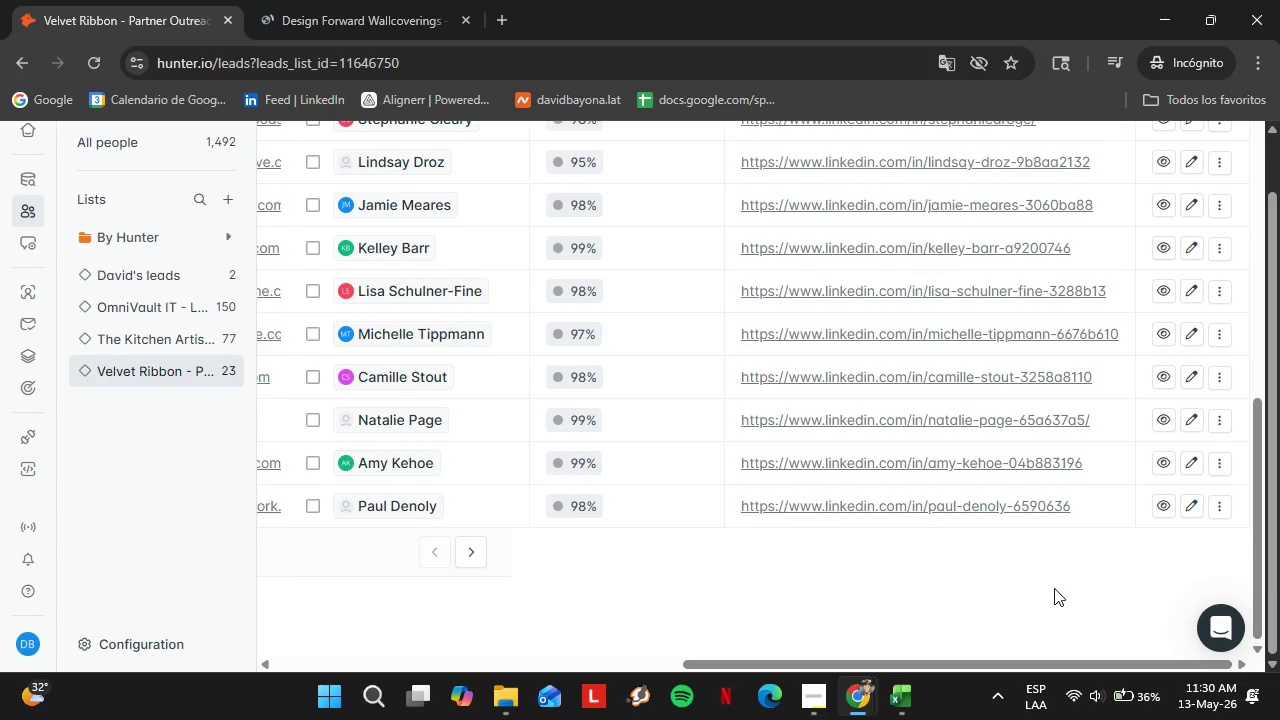 
wait(7.25)
 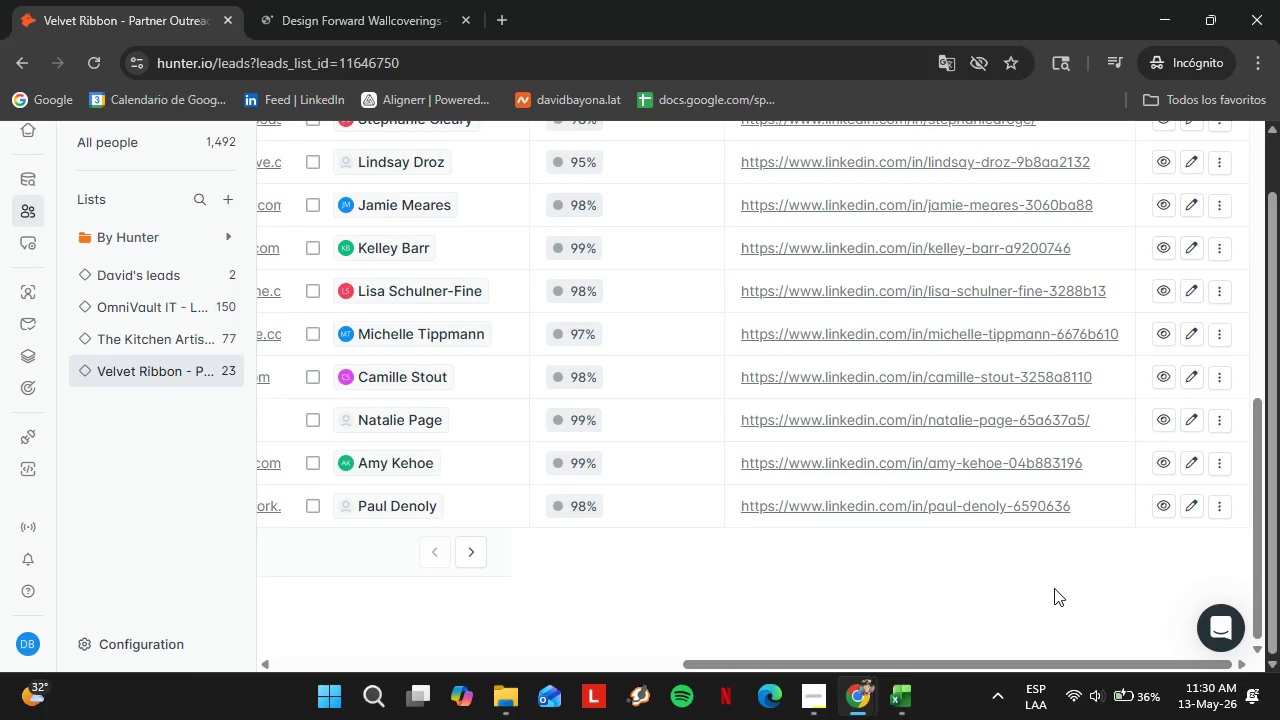 
scroll: coordinate [854, 411], scroll_direction: up, amount: 8.0
 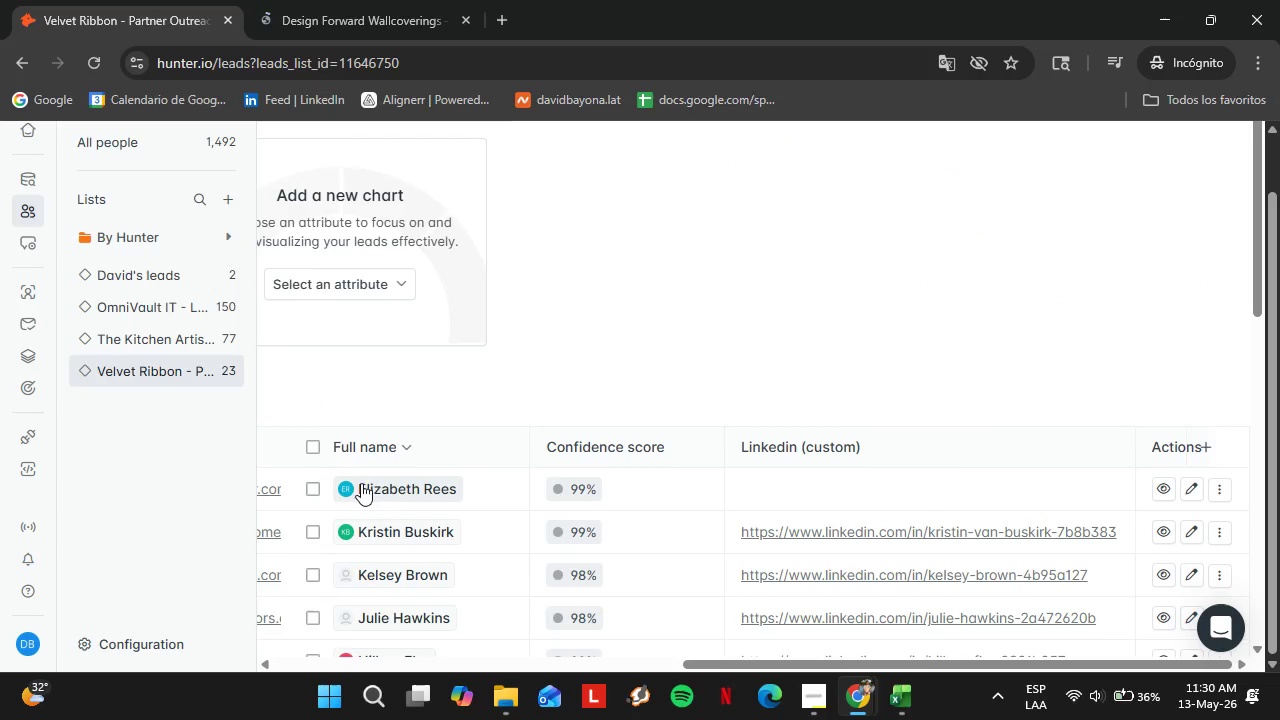 
left_click([386, 483])
 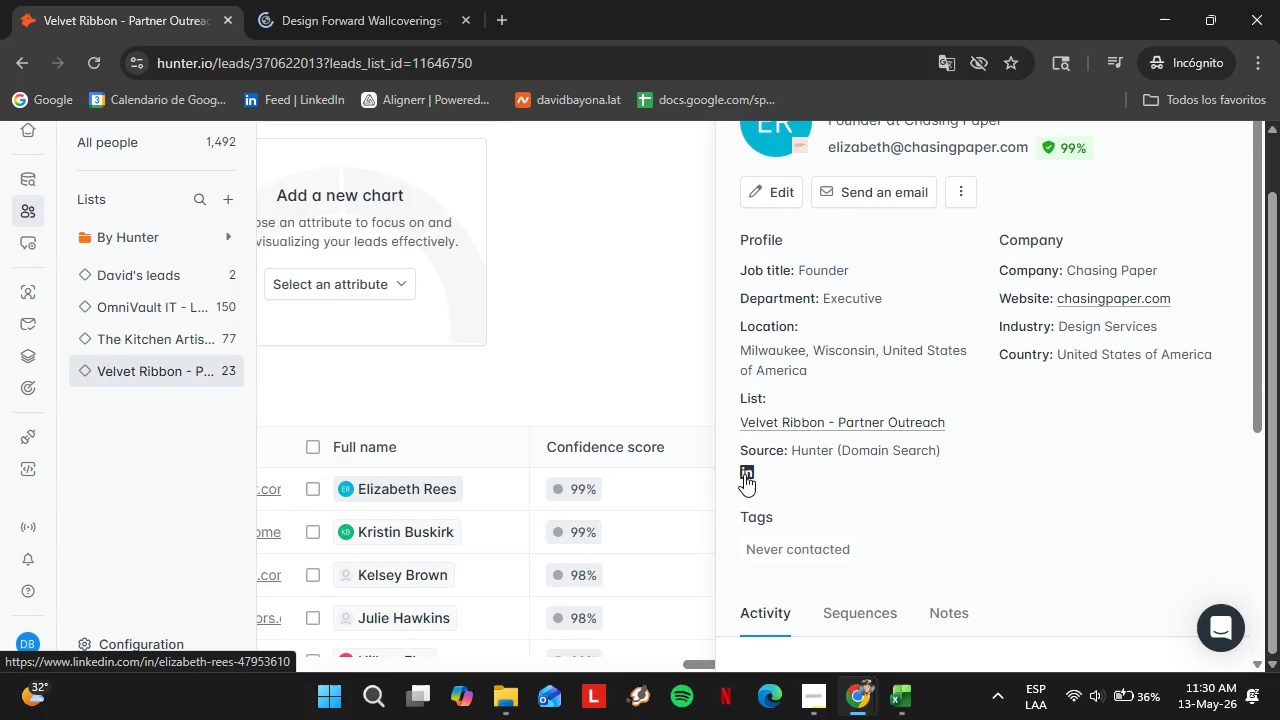 
wait(20.3)
 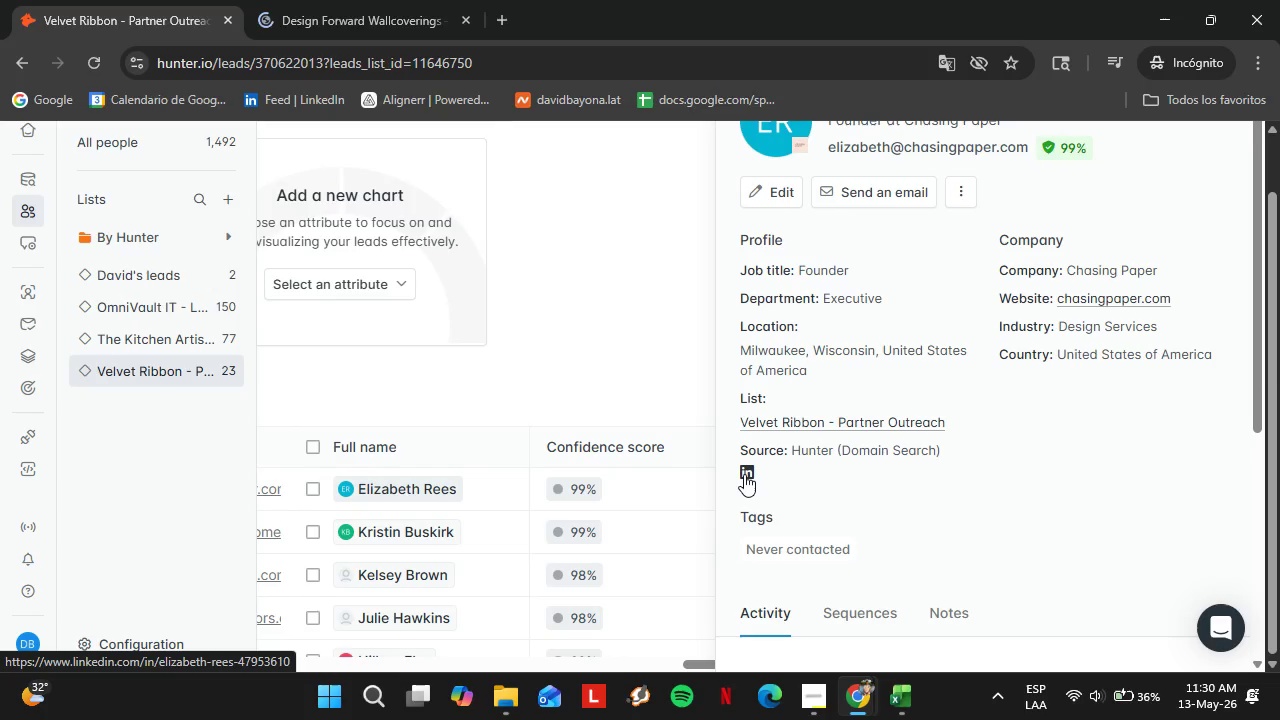 
right_click([748, 478])
 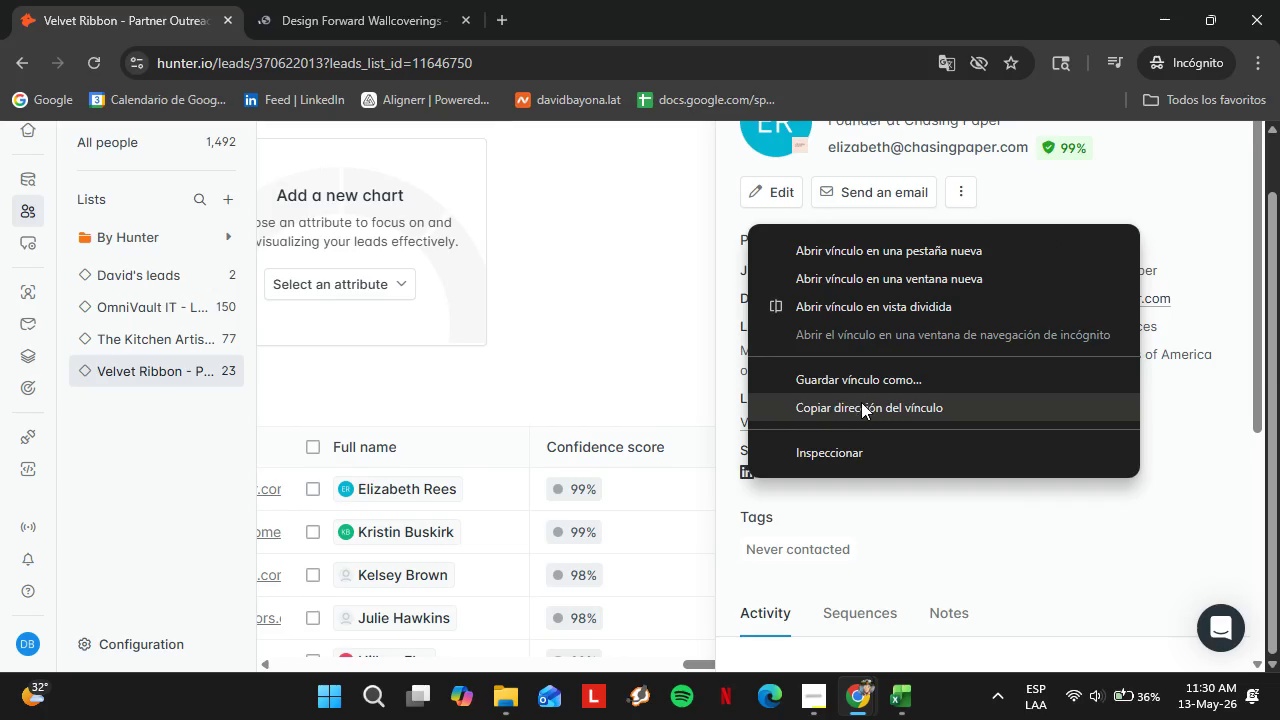 
left_click([861, 402])
 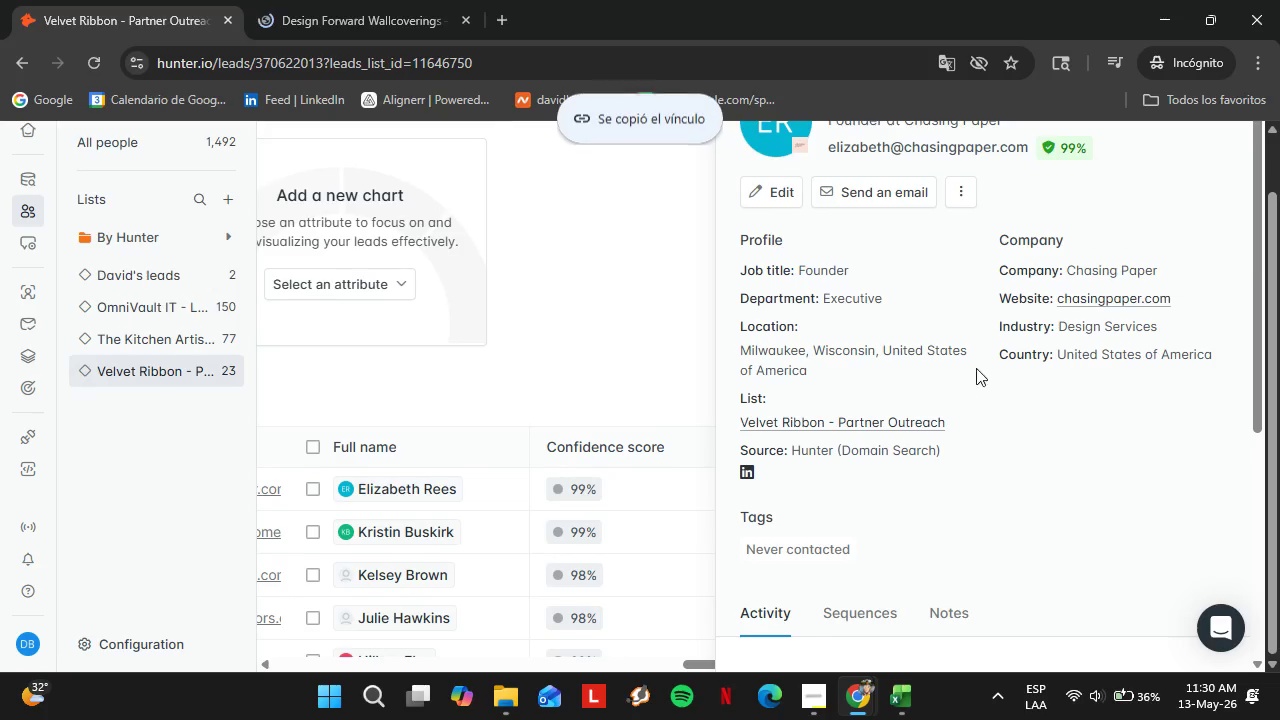 
scroll: coordinate [983, 371], scroll_direction: up, amount: 3.0
 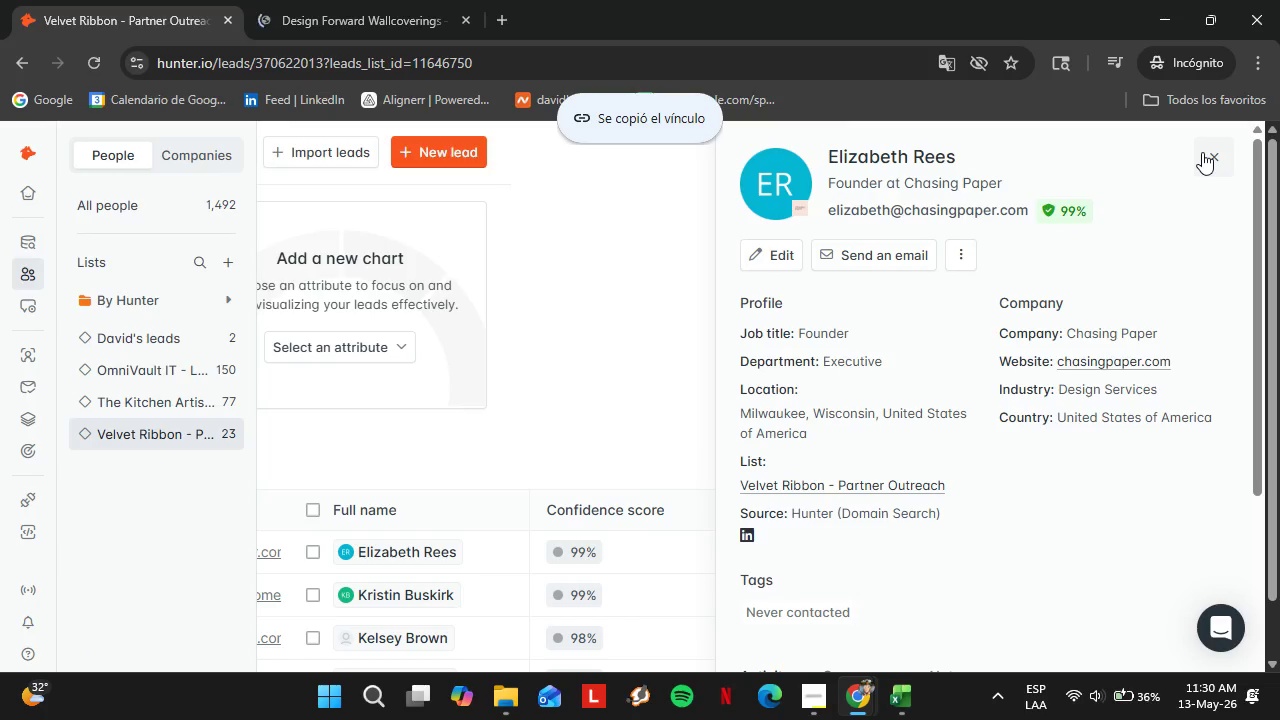 
left_click([1206, 152])
 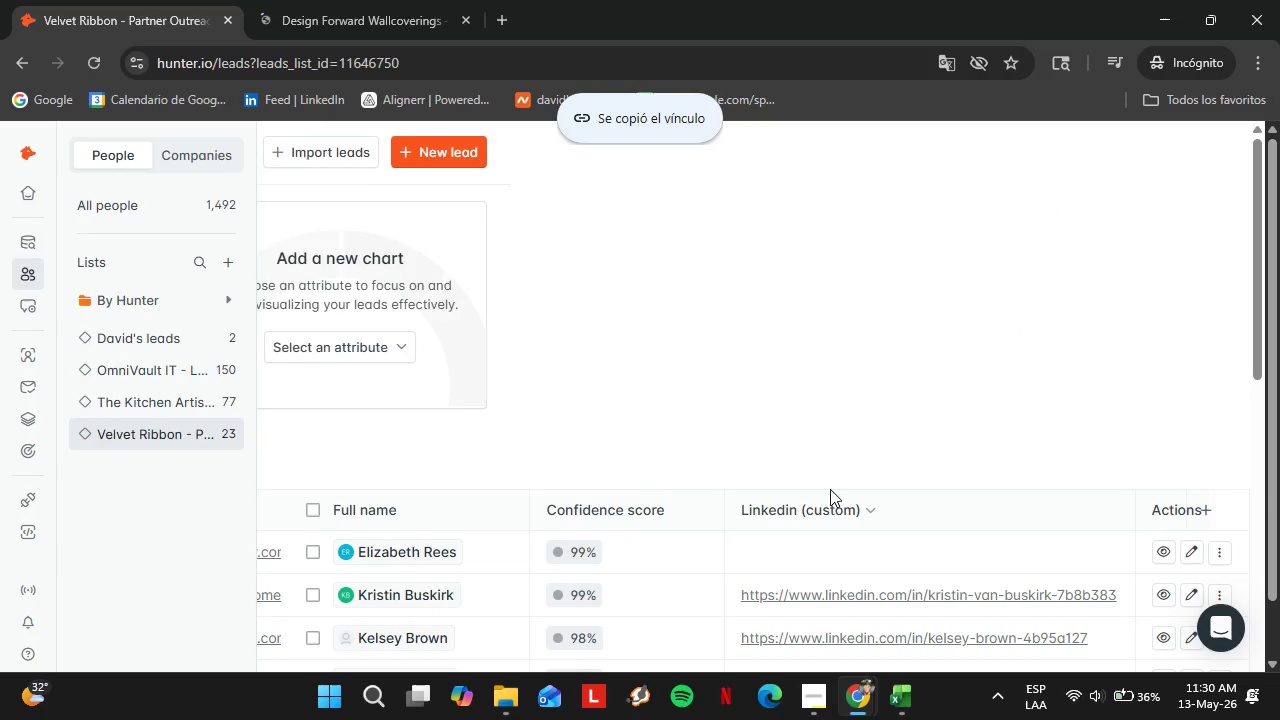 
scroll: coordinate [831, 489], scroll_direction: down, amount: 2.0
 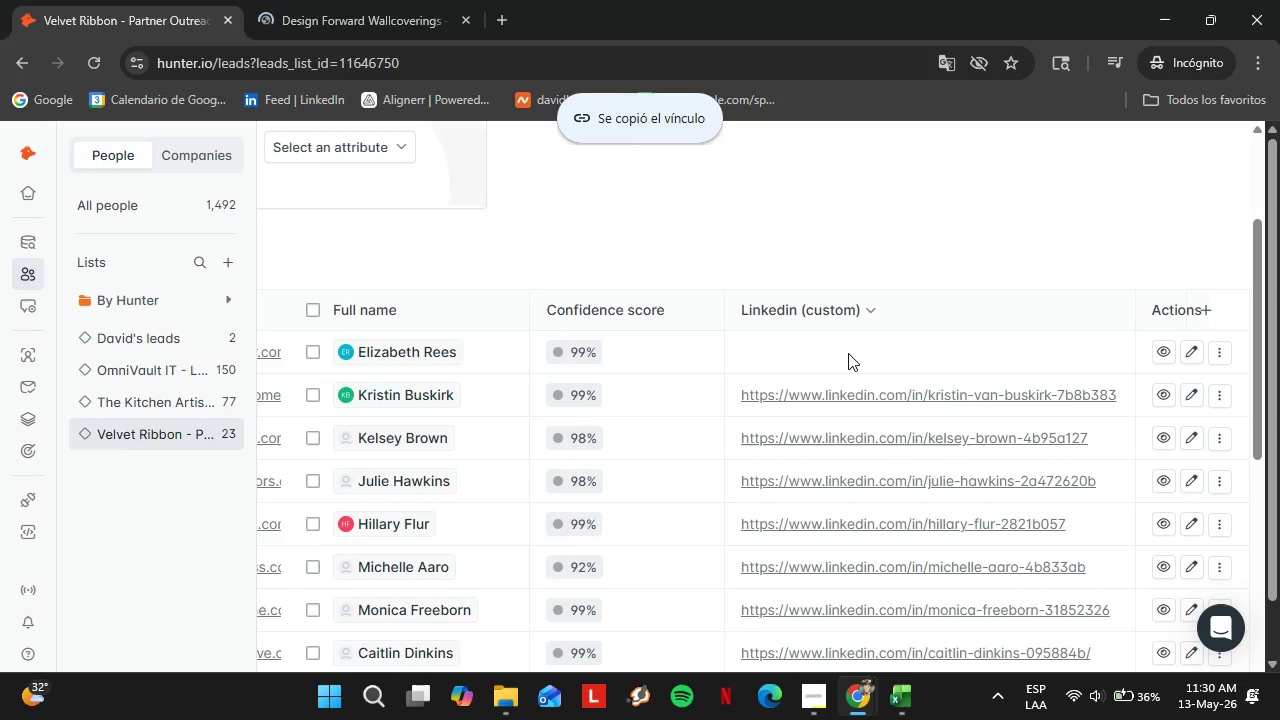 
double_click([848, 353])
 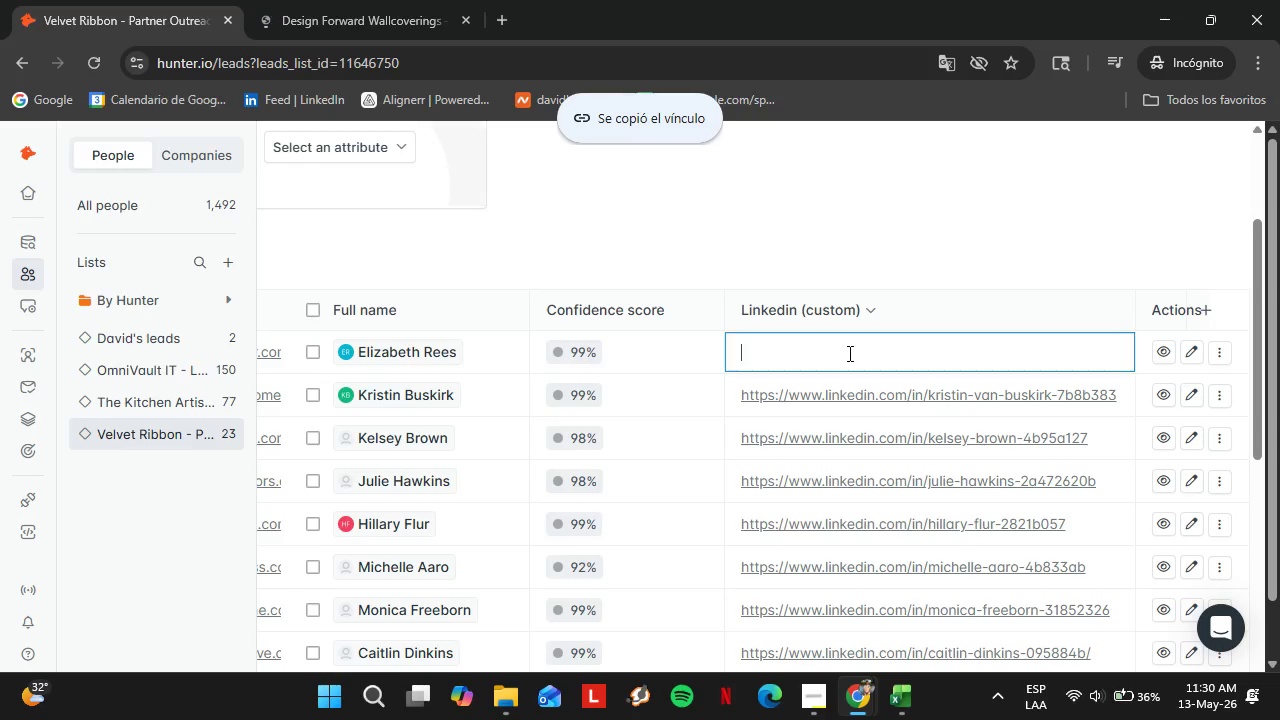 
triple_click([848, 353])
 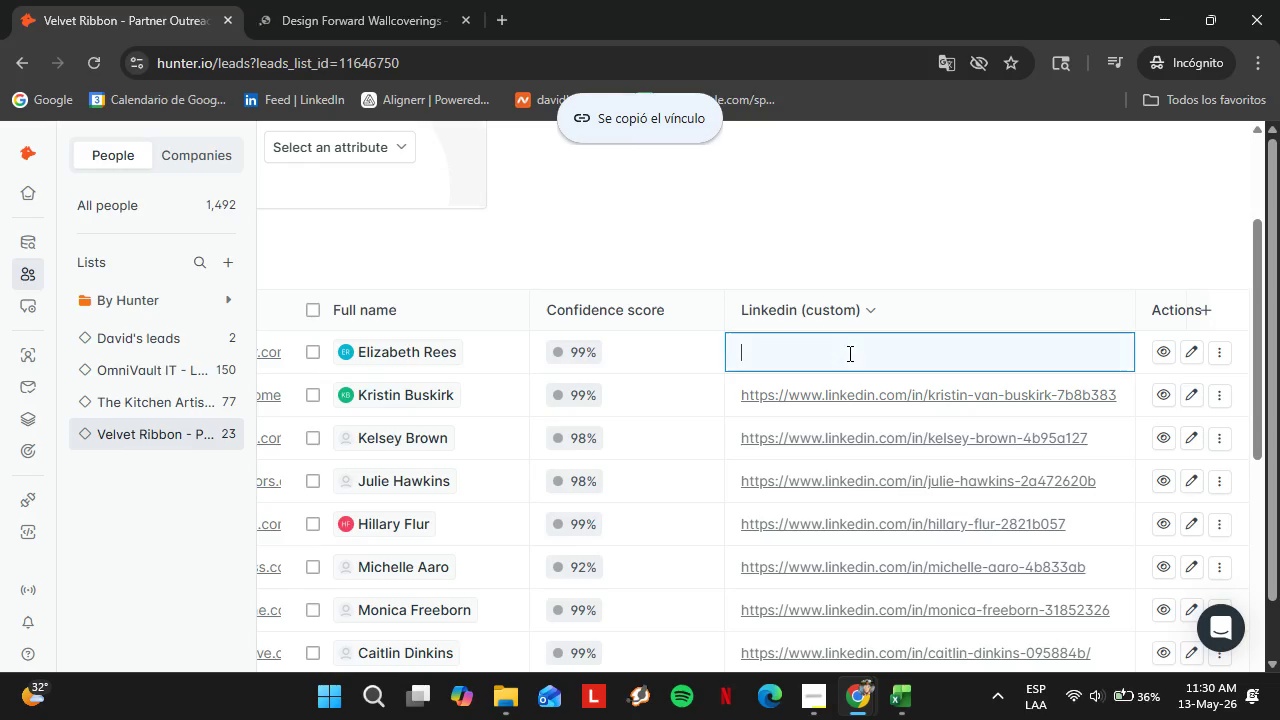 
triple_click([848, 353])
 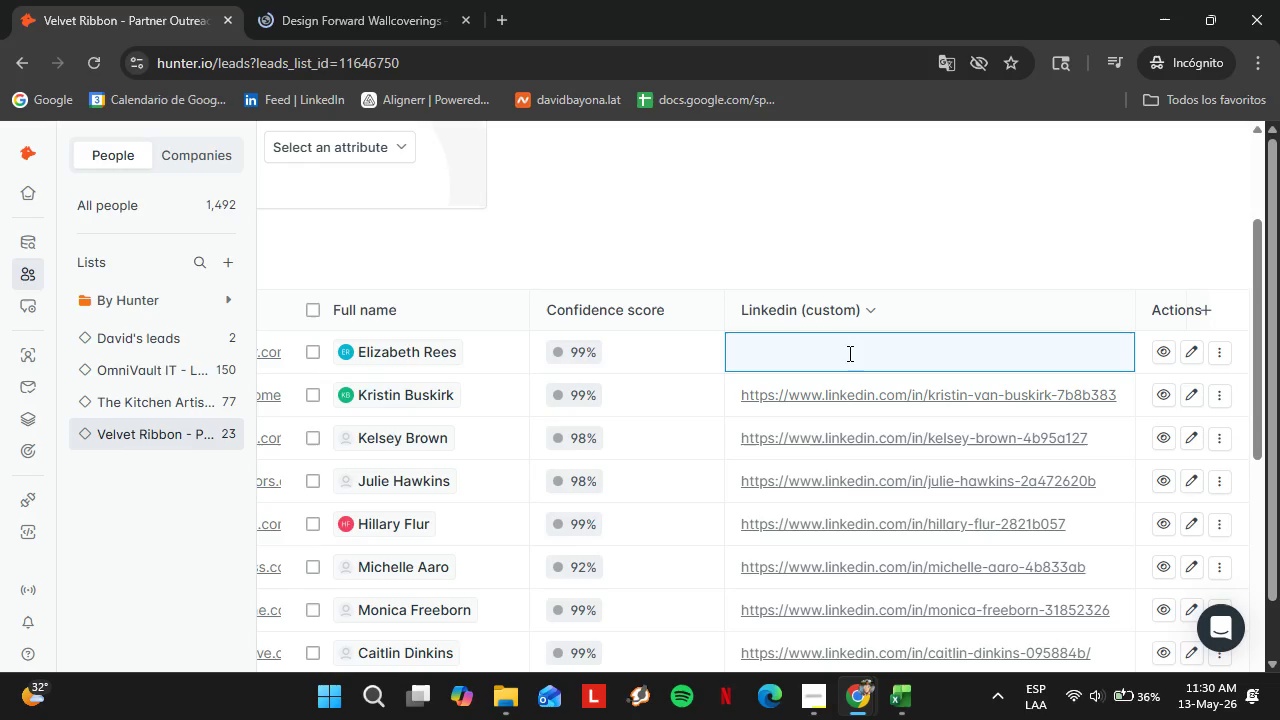 
key(Control+V)
 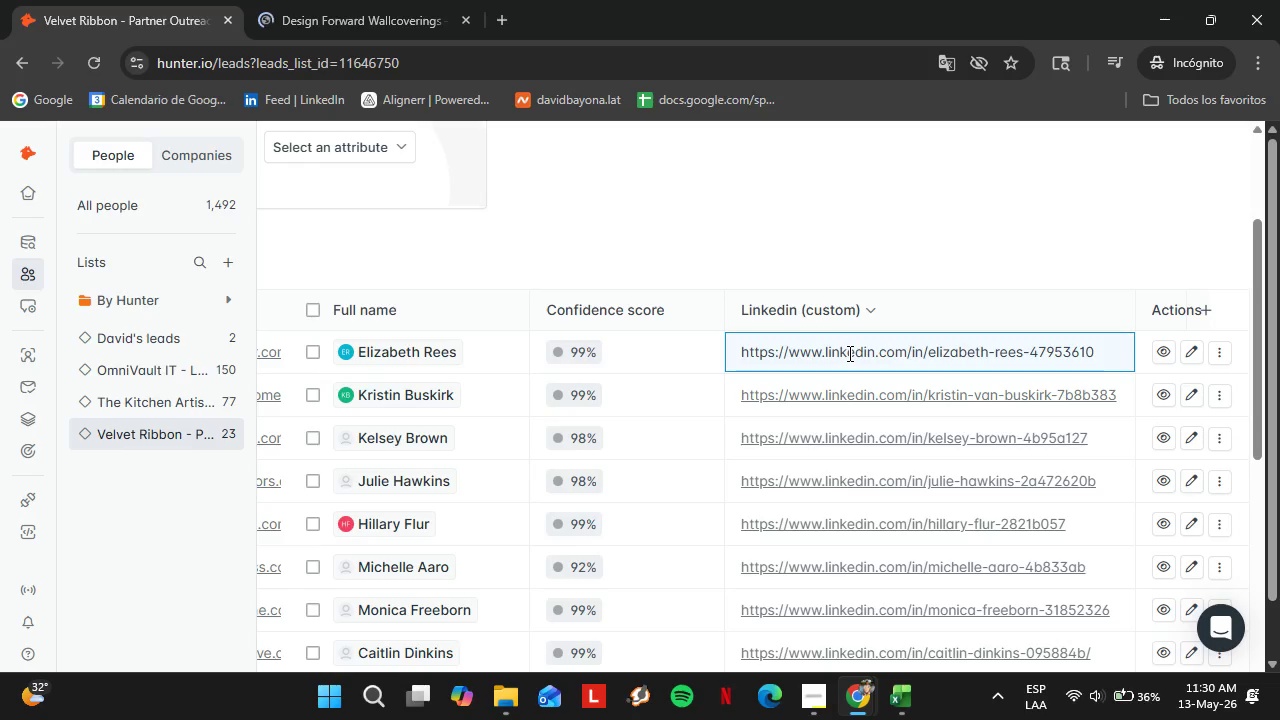 
key(Enter)
 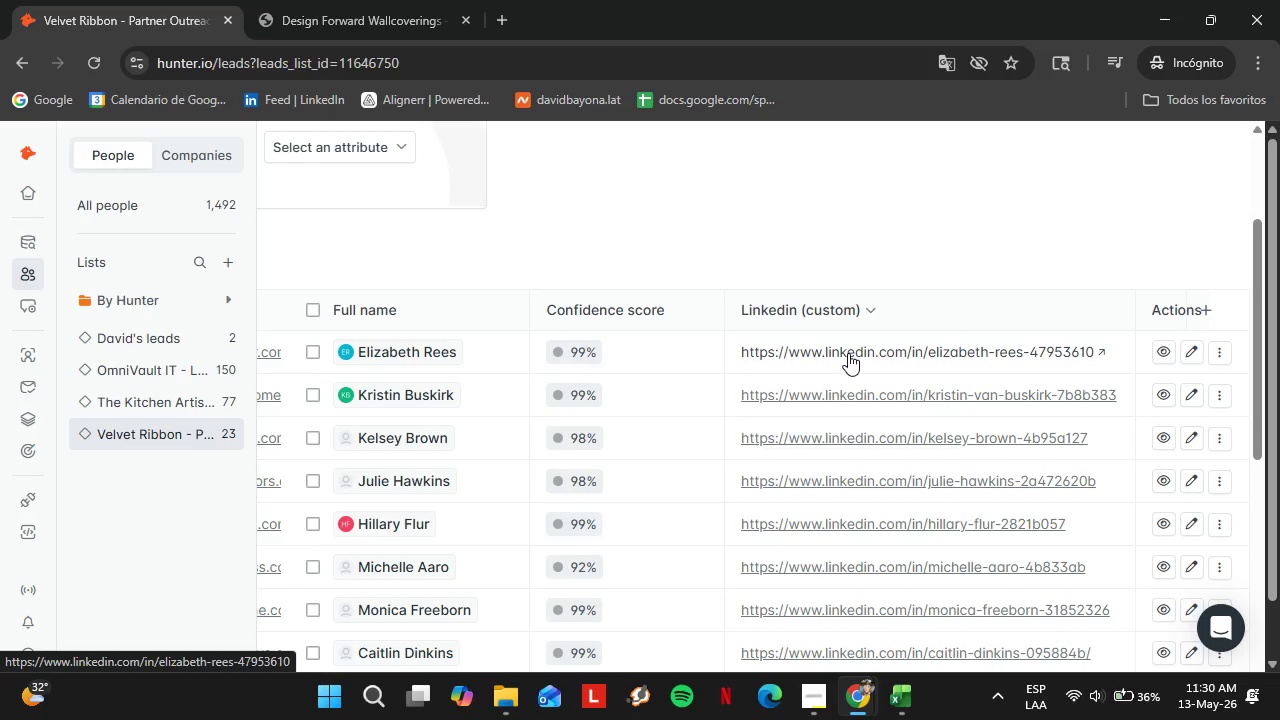 
wait(12.17)
 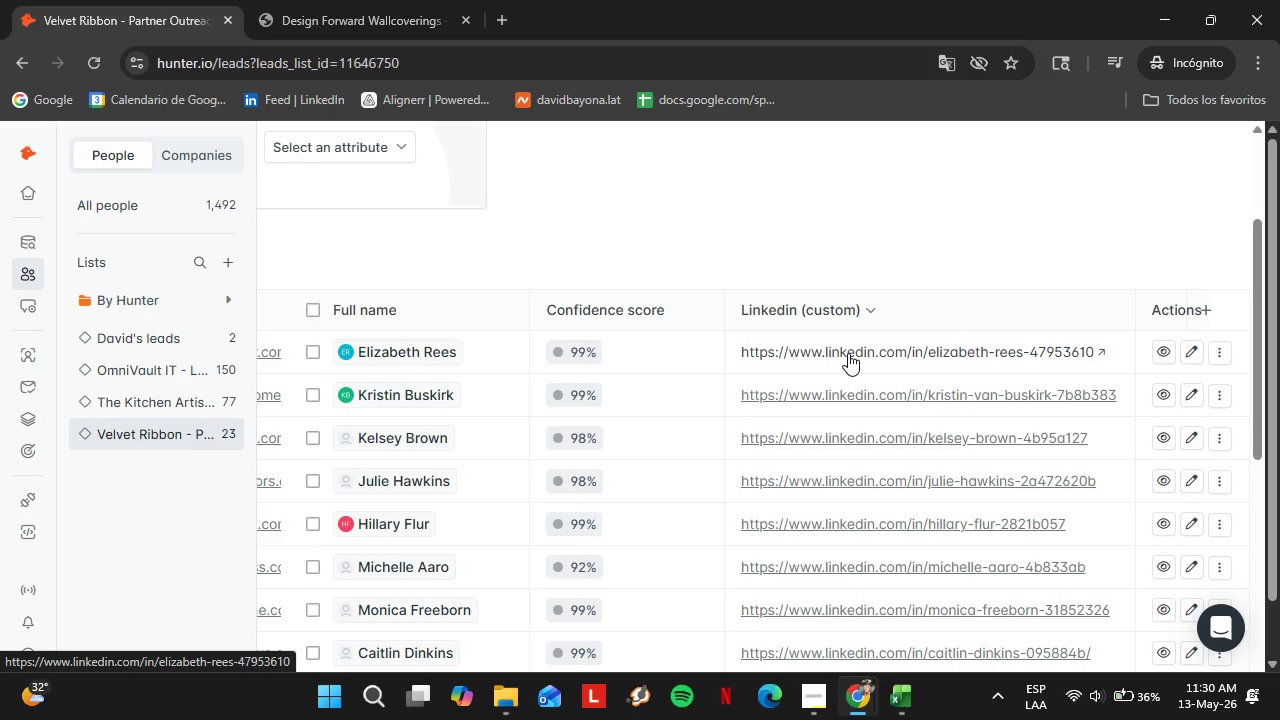 
scroll: coordinate [640, 515], scroll_direction: down, amount: 13.0
 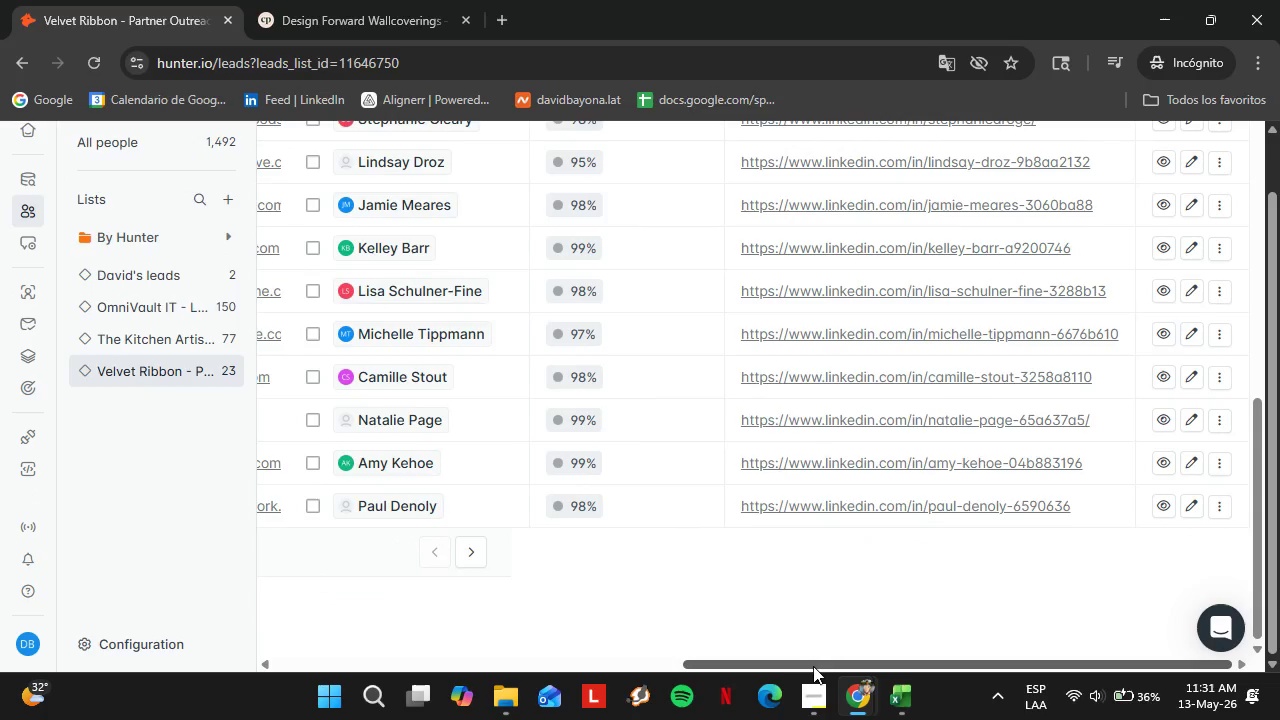 
left_click_drag(start_coordinate=[813, 666], to_coordinate=[729, 657])
 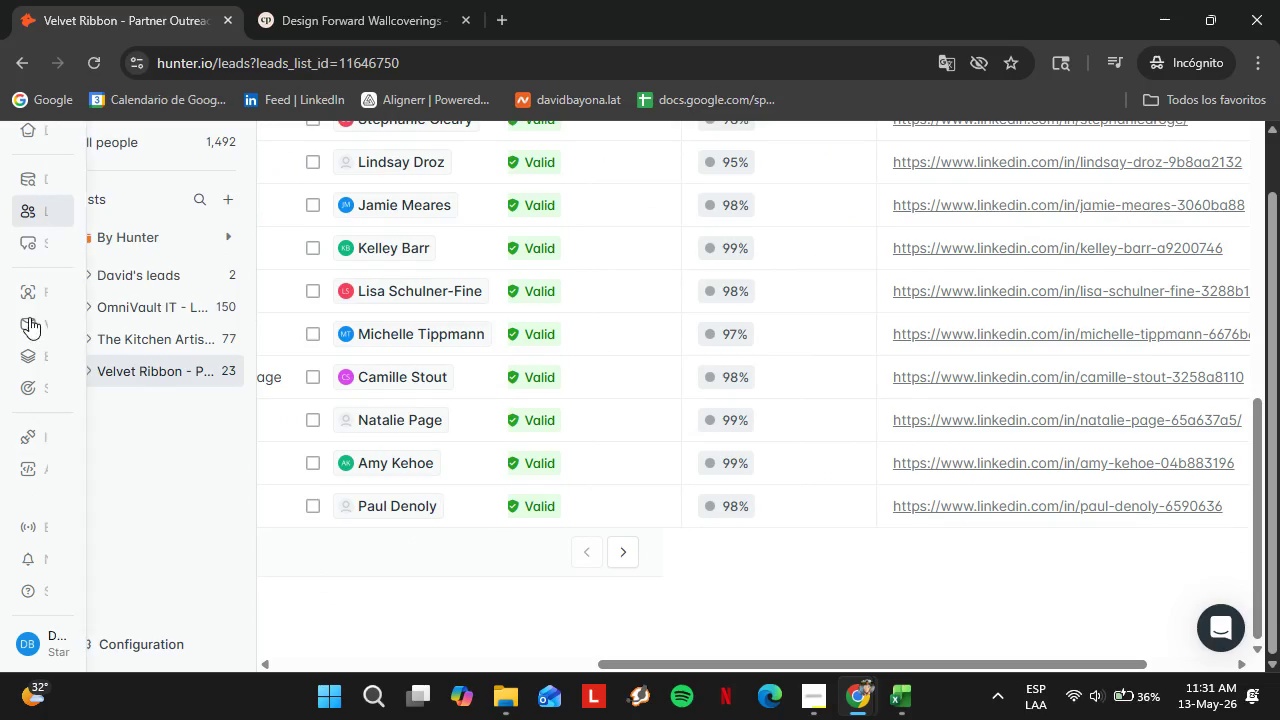 
left_click([39, 299])
 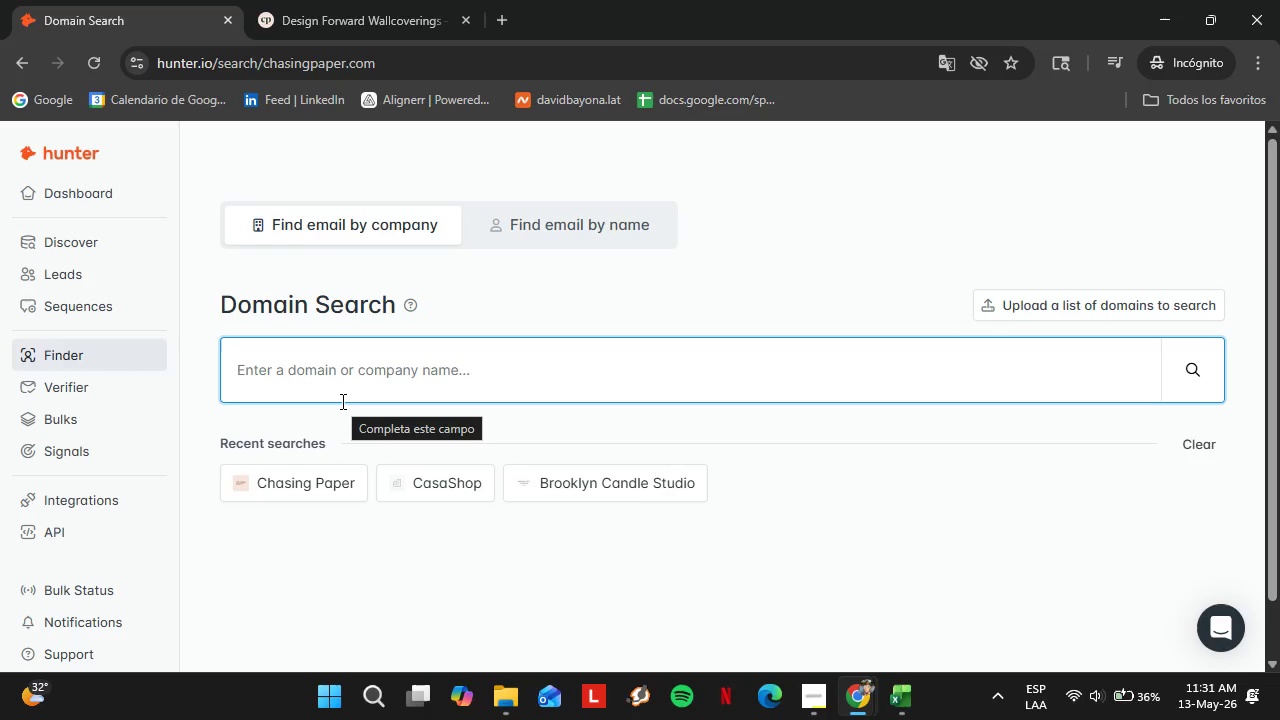 
wait(20.33)
 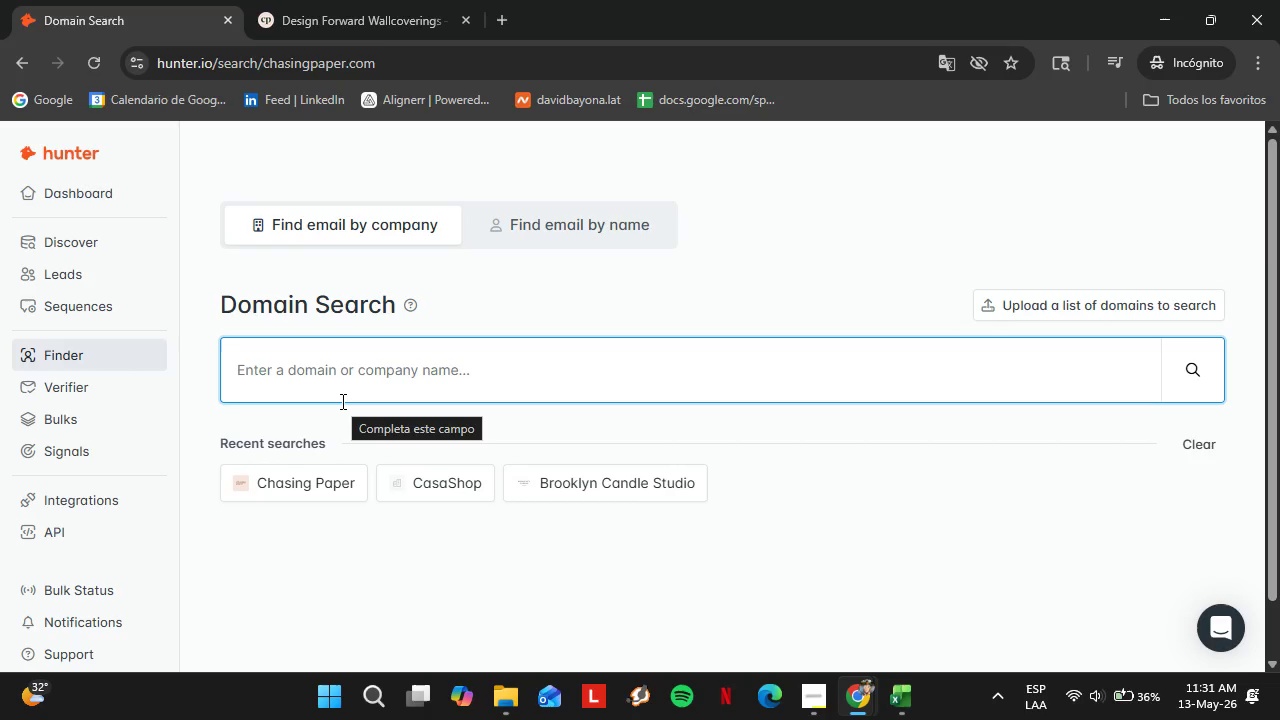 
type(citizenhomedecor.com)
 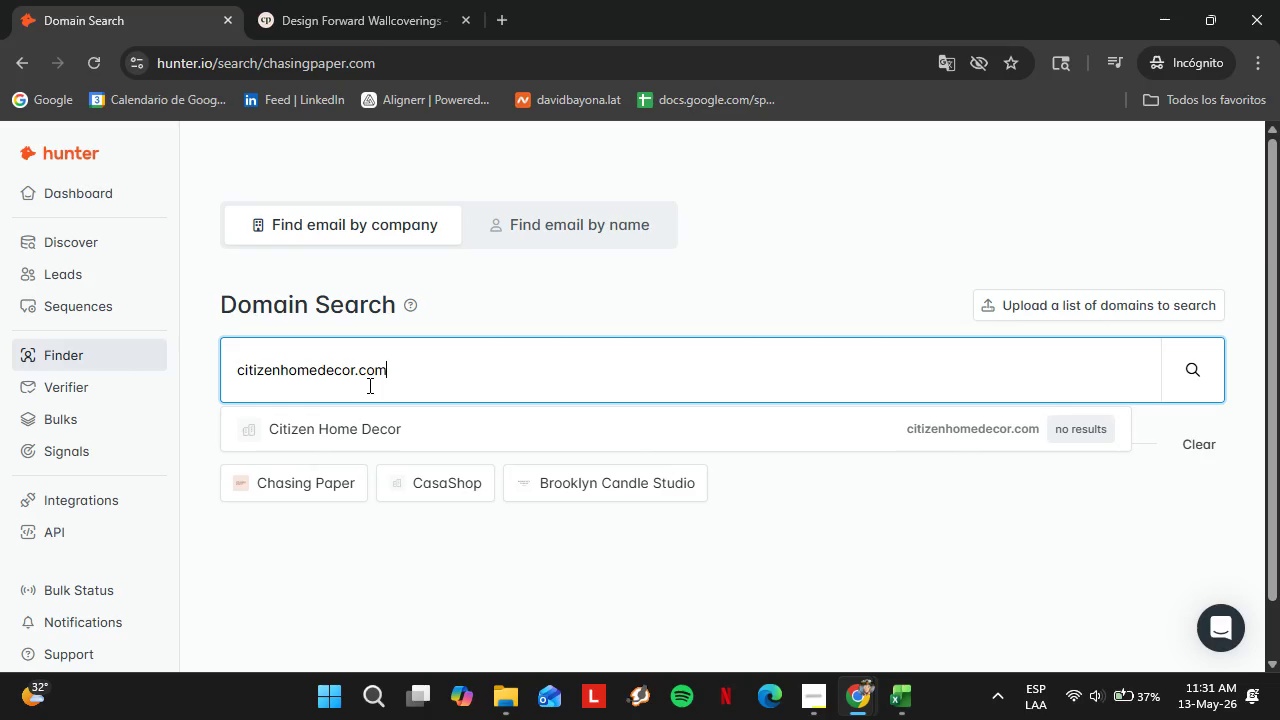 
key(Enter)
 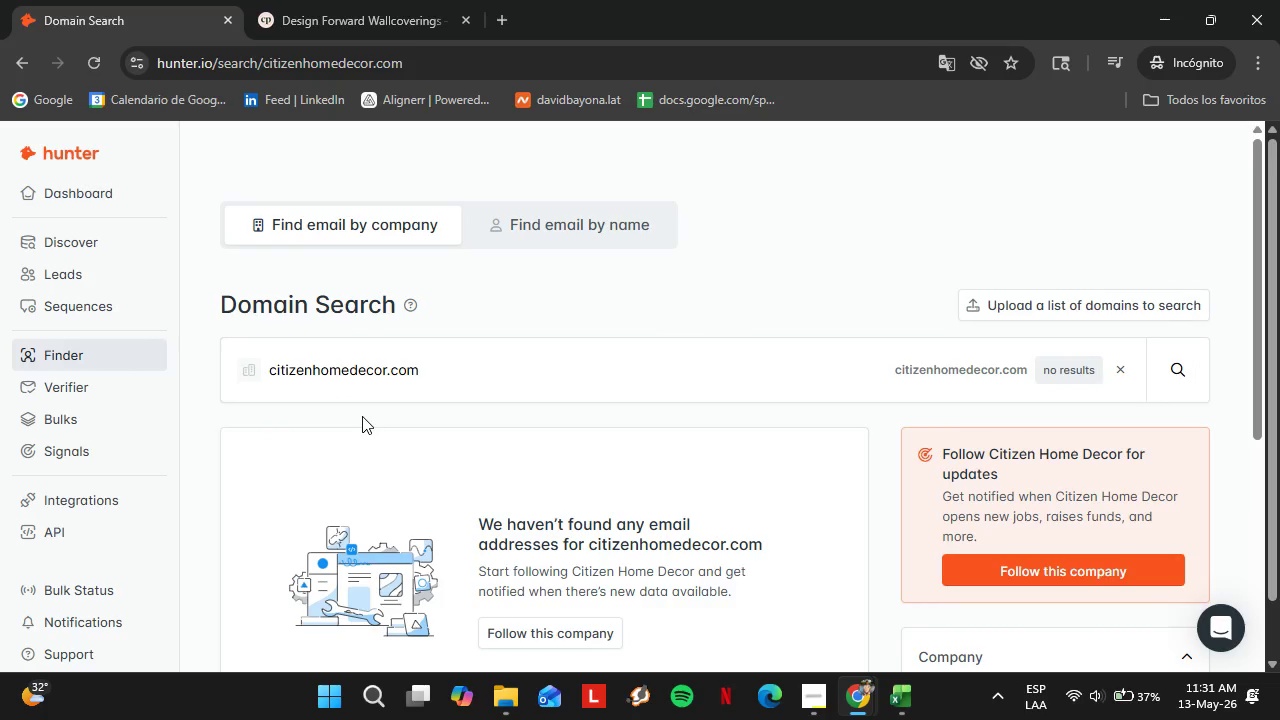 
double_click([460, 367])
 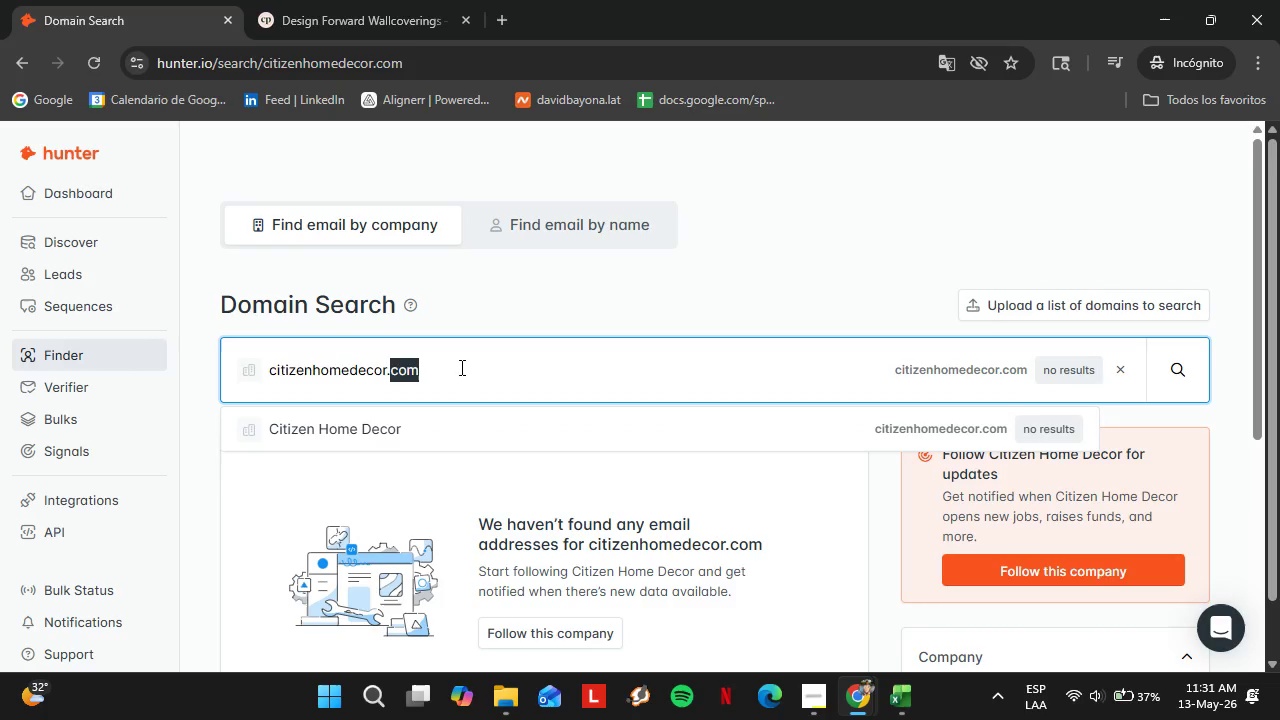 
triple_click([460, 367])
 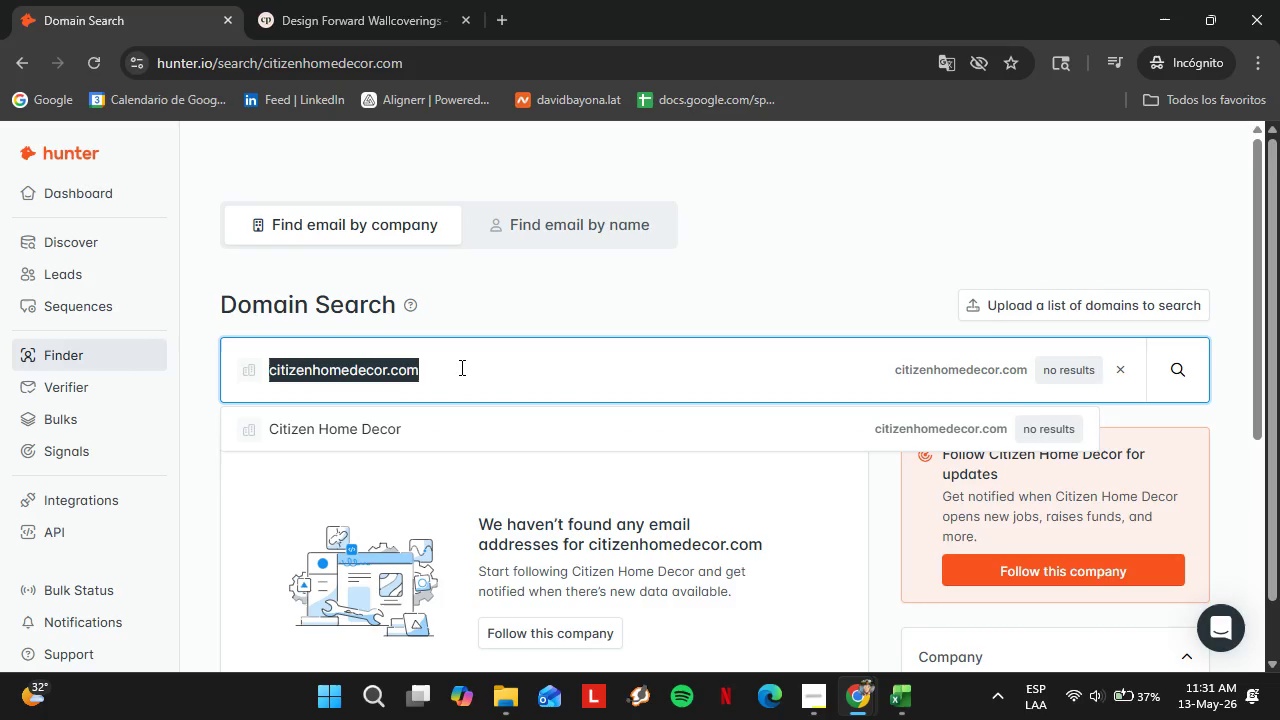 
triple_click([460, 367])
 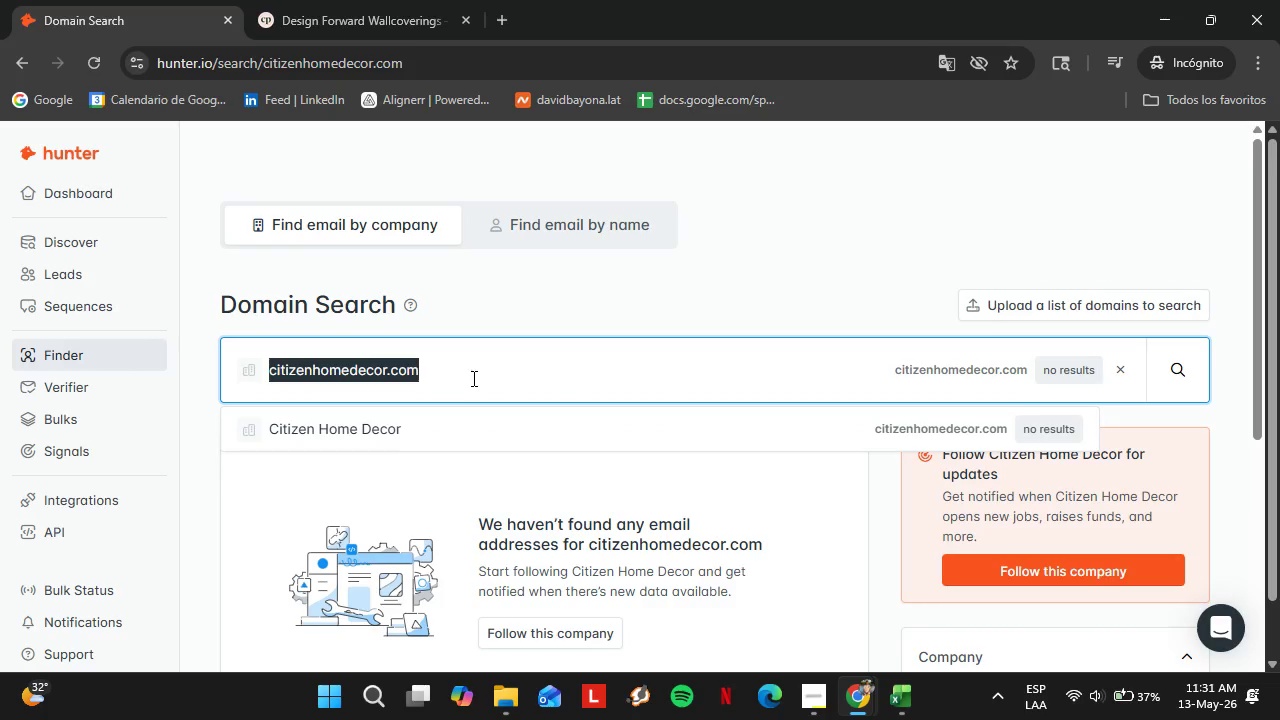 
type(clairmontandco.com)
 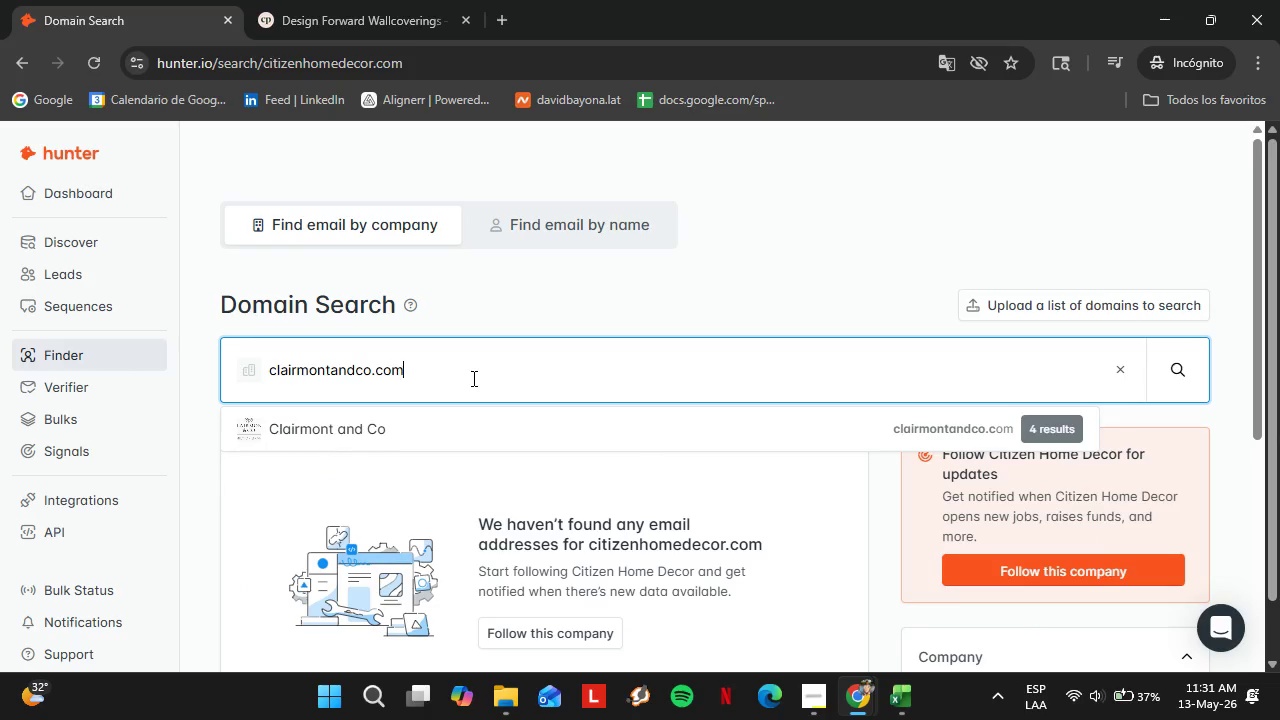 
key(Enter)
 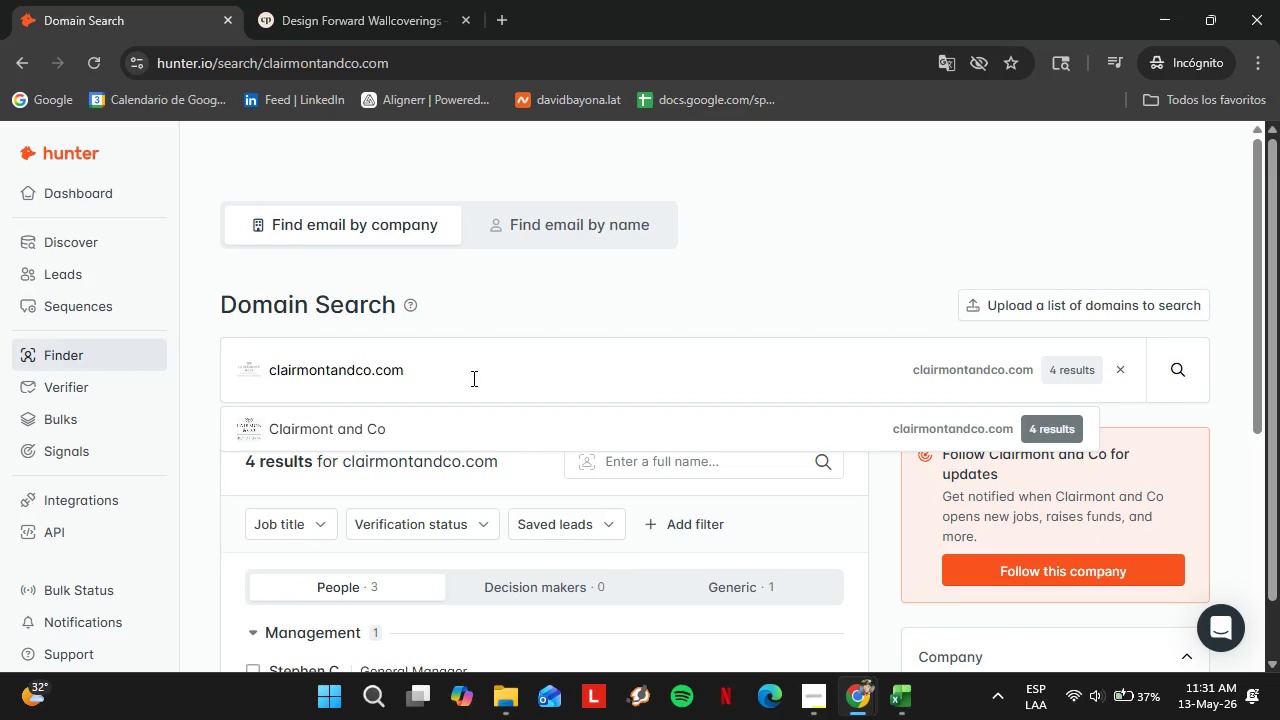 
scroll: coordinate [499, 402], scroll_direction: down, amount: 1.0
 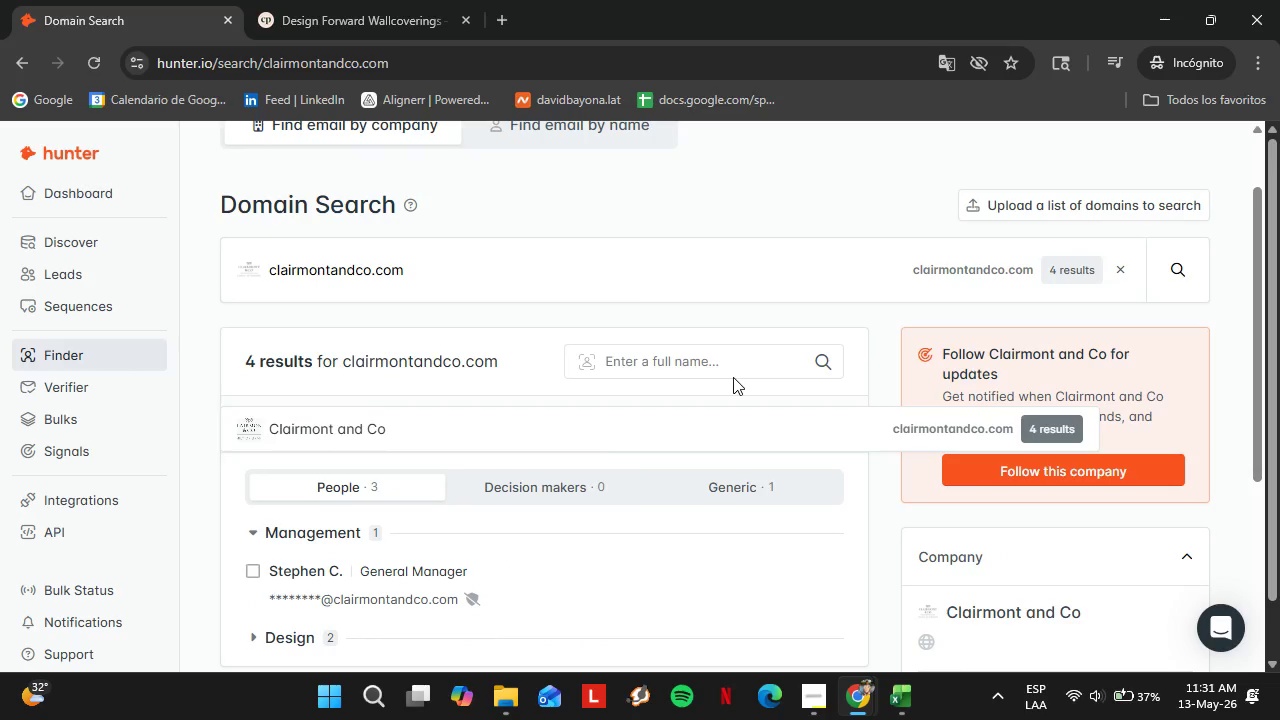 
left_click([369, 428])
 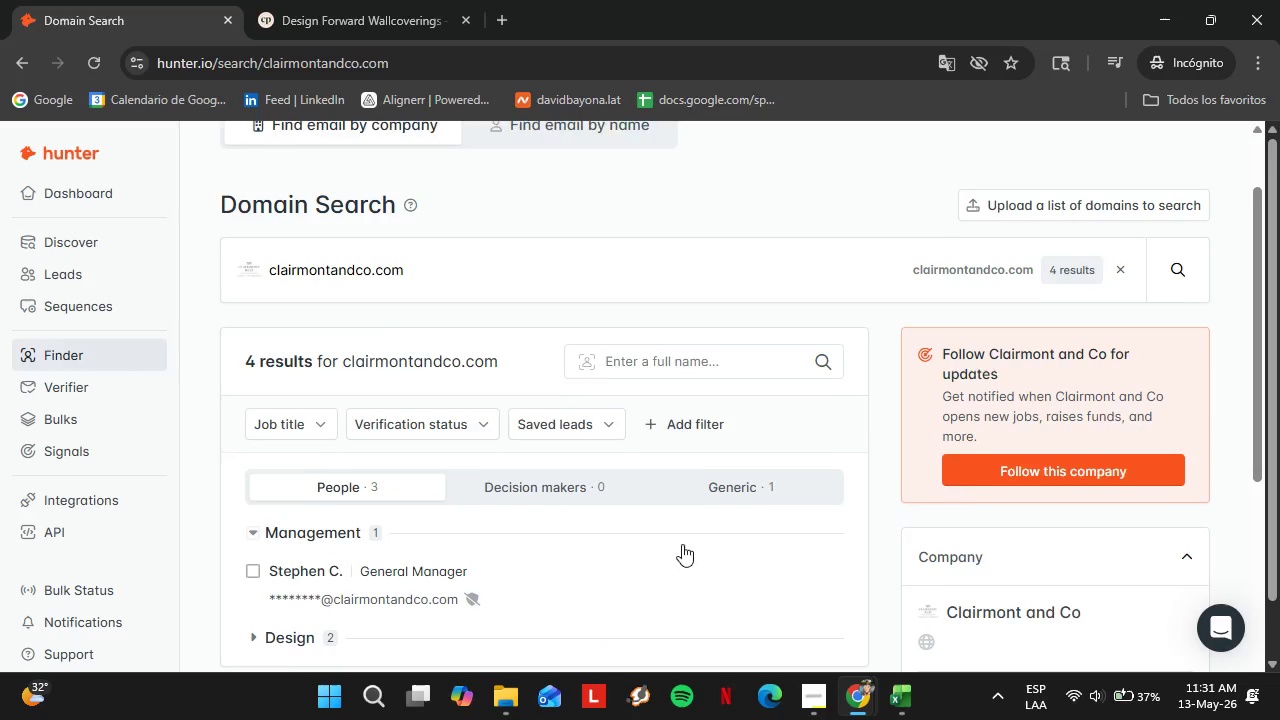 
scroll: coordinate [715, 566], scroll_direction: down, amount: 2.0
 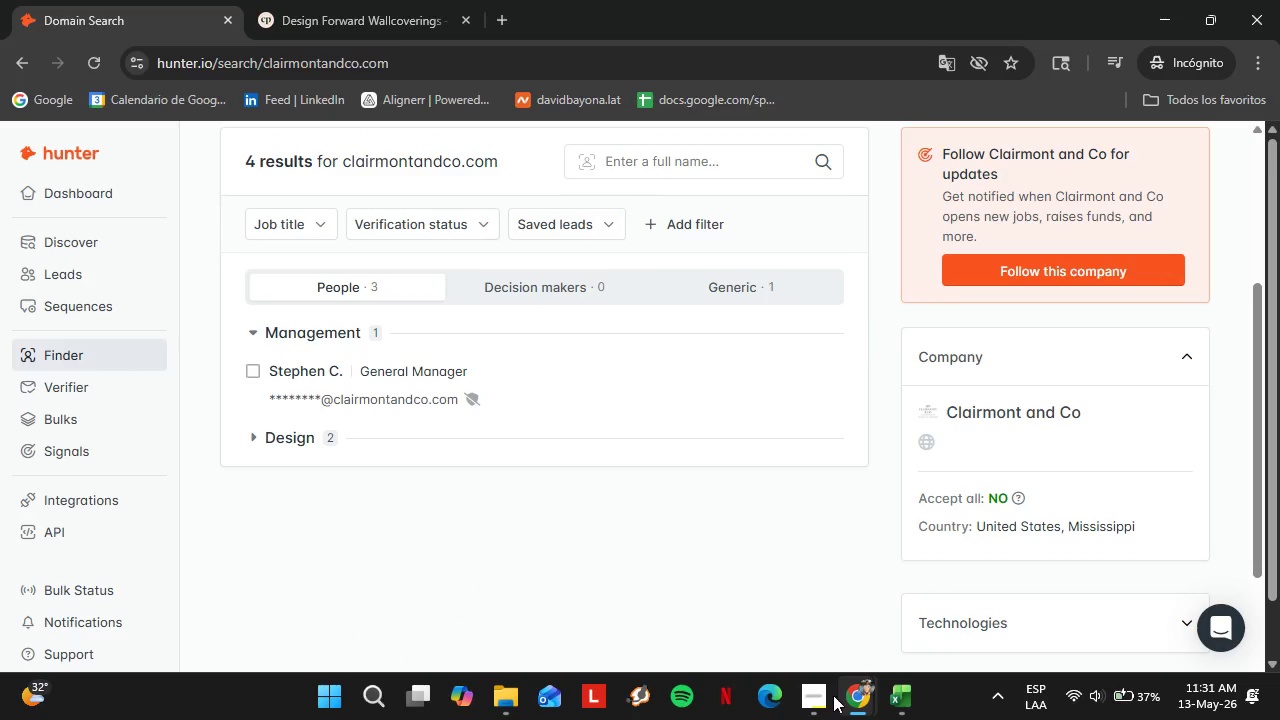 
left_click([817, 692])